 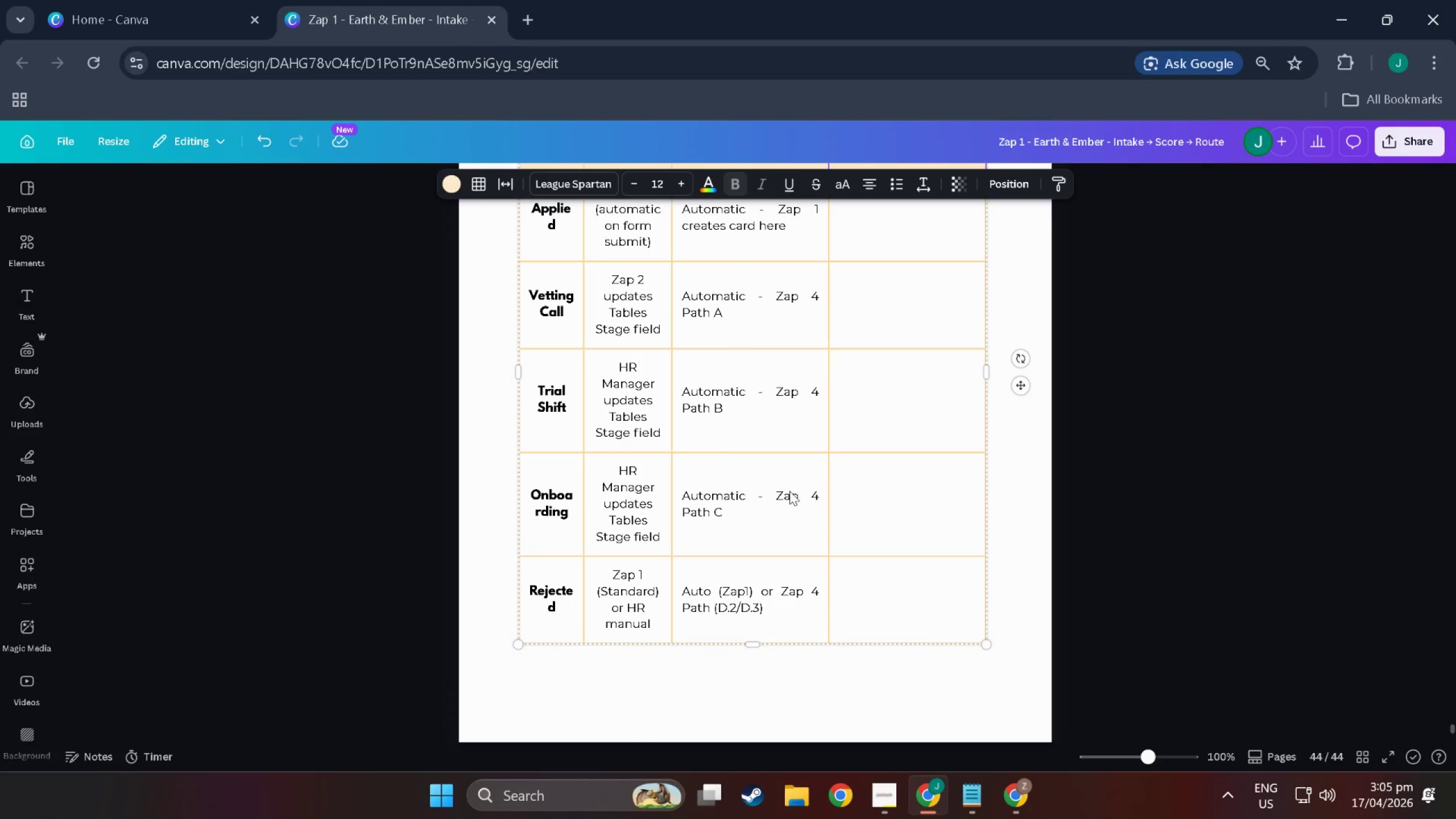 
scroll: coordinate [802, 472], scroll_direction: up, amount: 4.0
 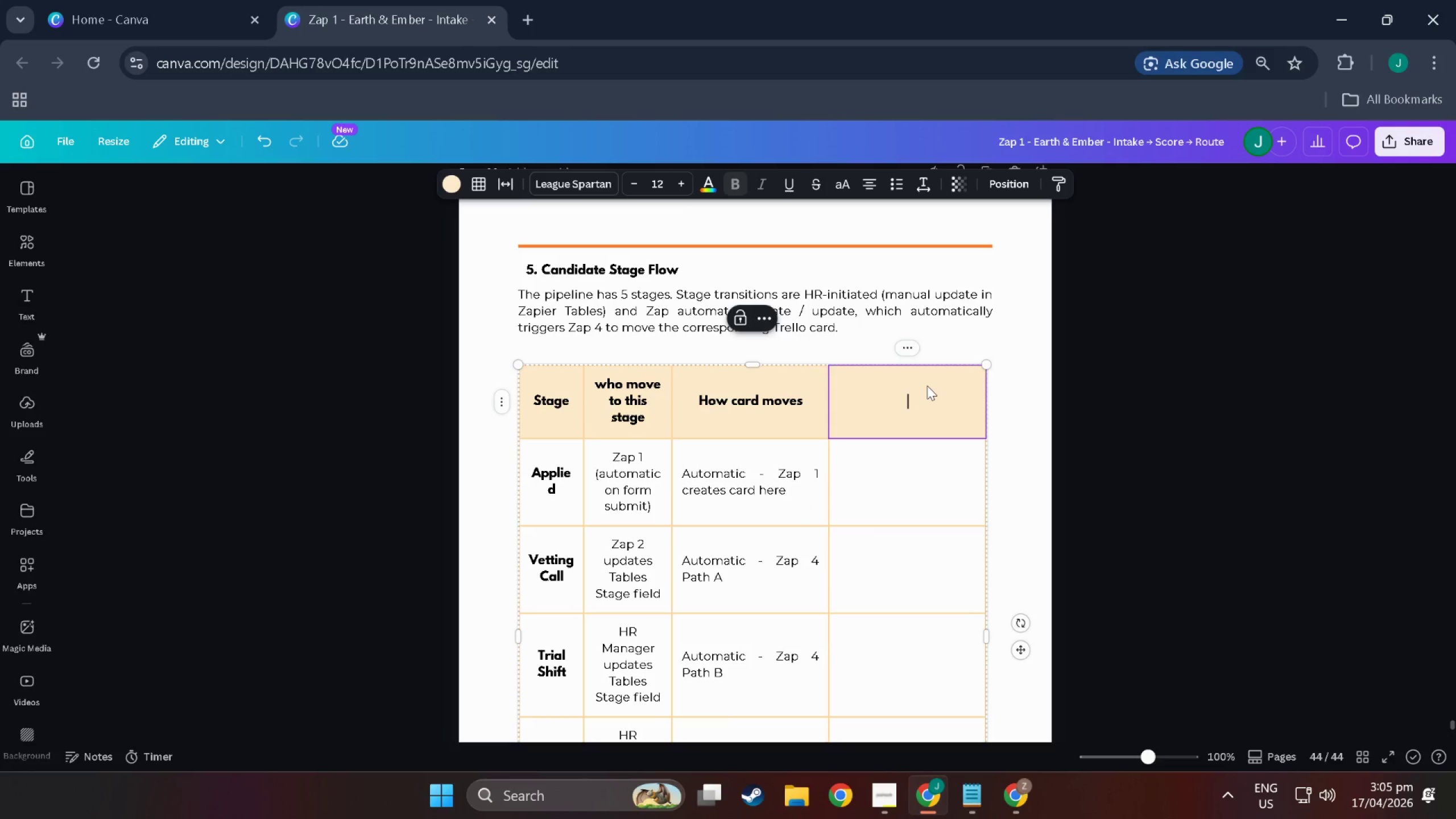 
type(72h alert applies??)
key(Backspace)
 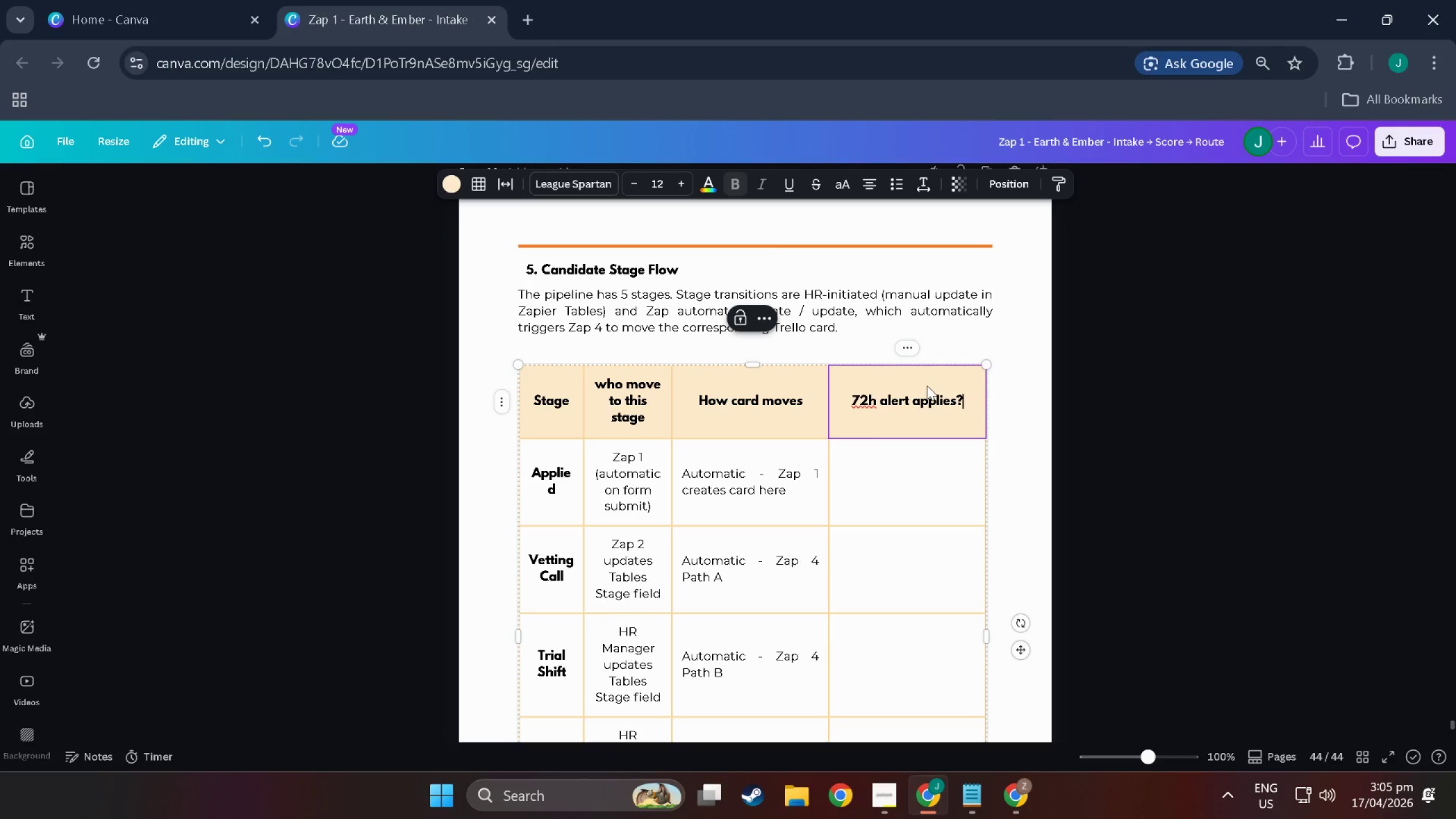 
double_click([923, 491])
 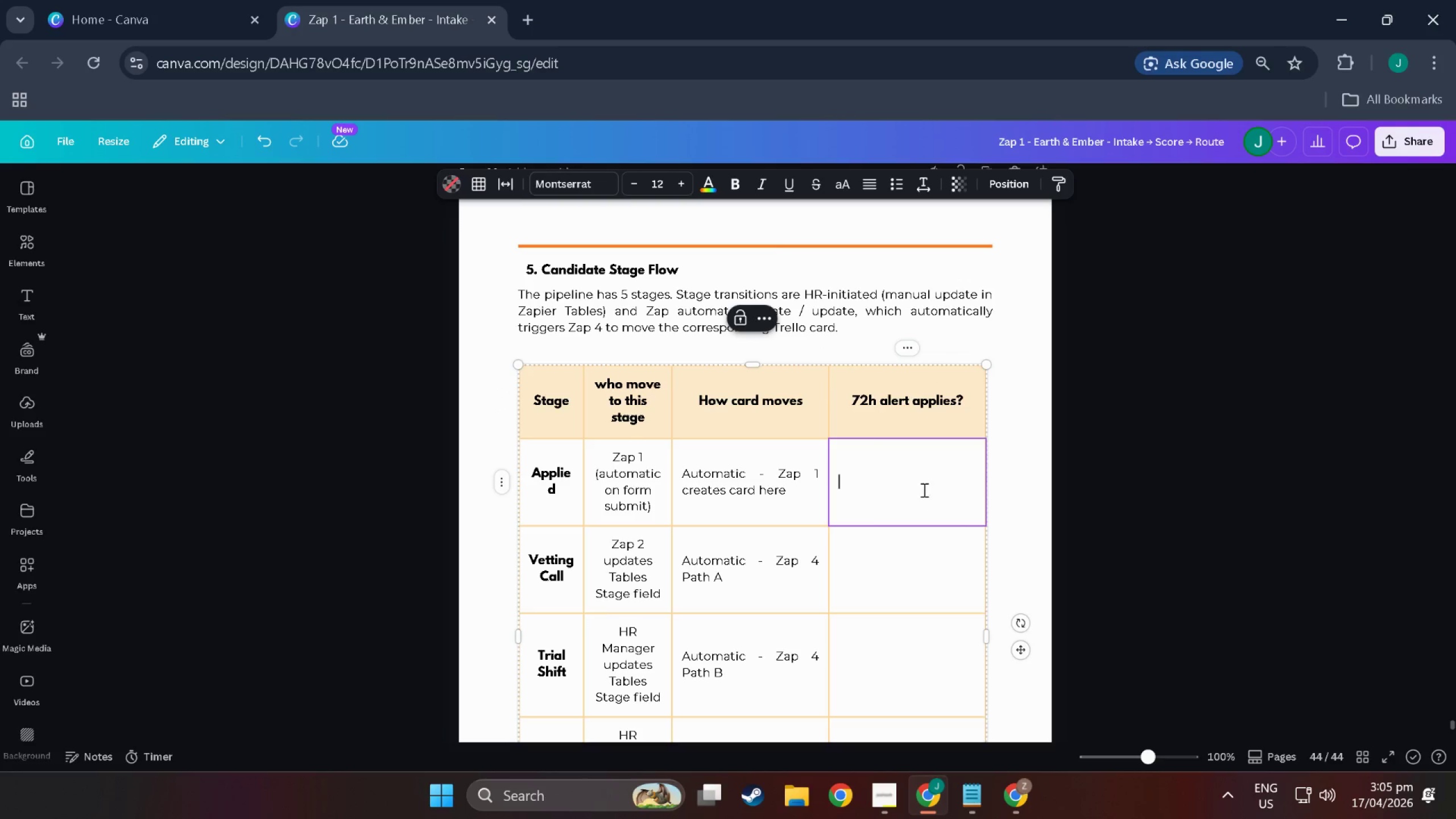 
type(Yes)
 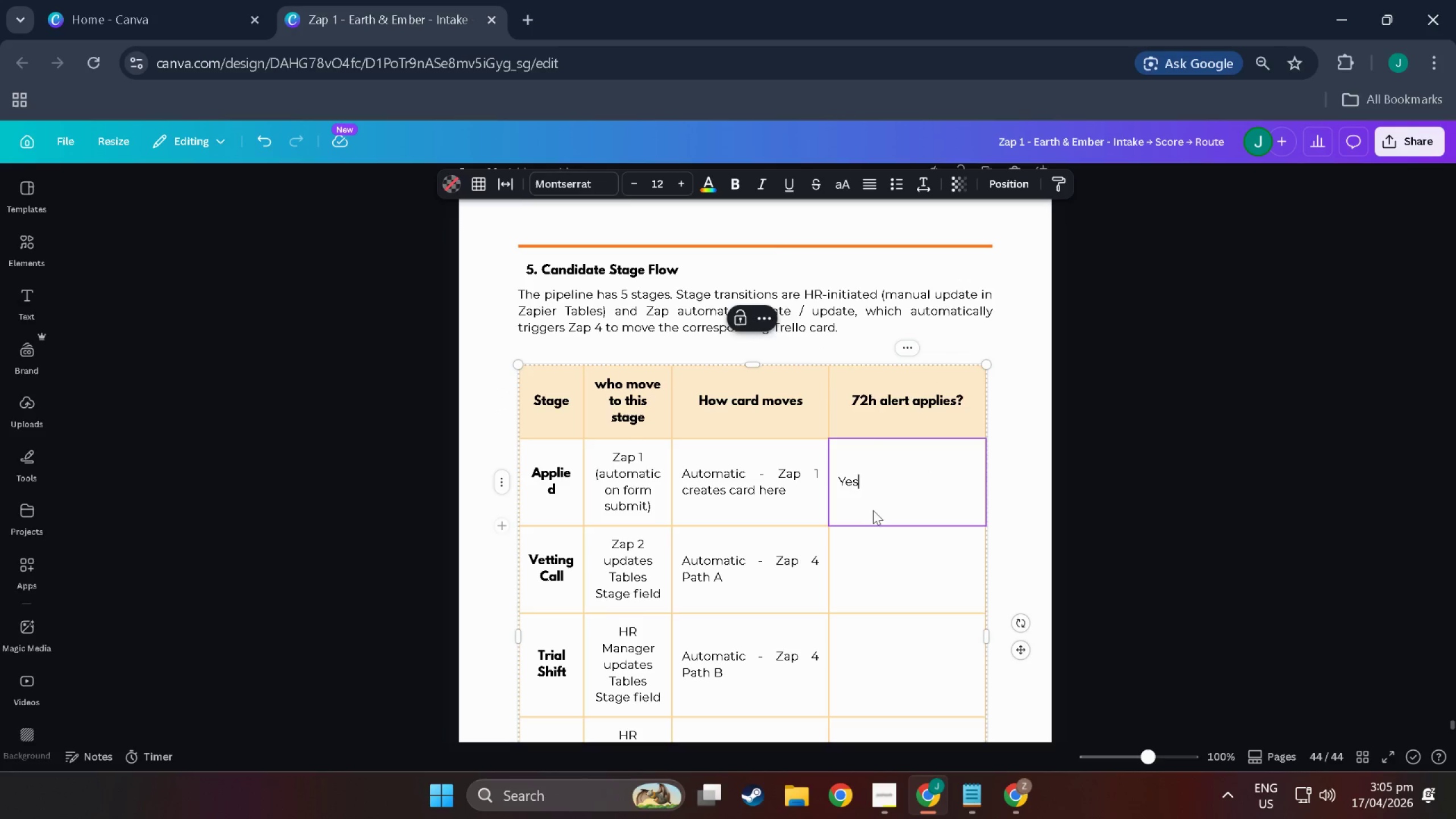 
double_click([890, 557])
 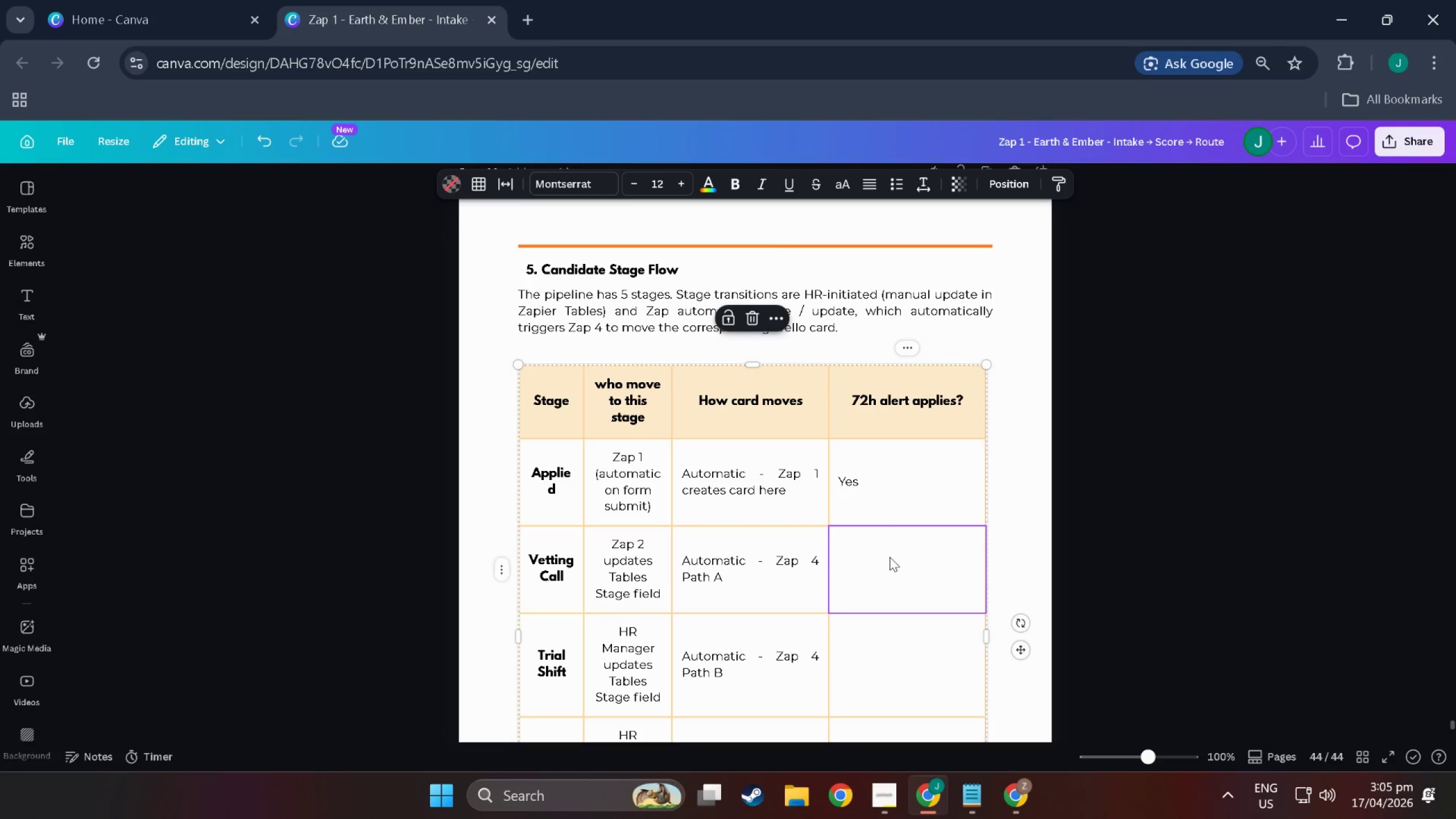 
triple_click([890, 557])
 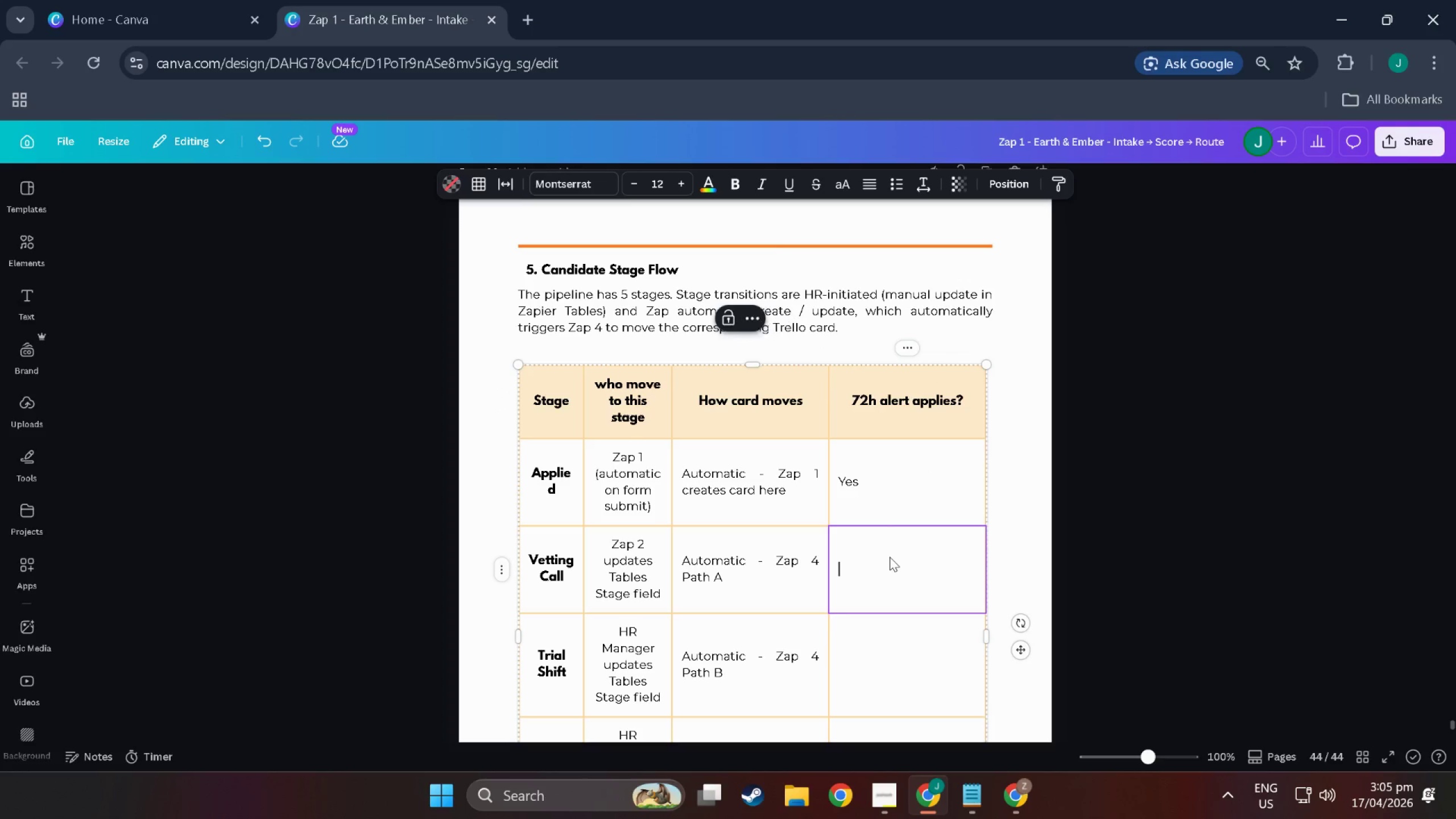 
triple_click([890, 557])
 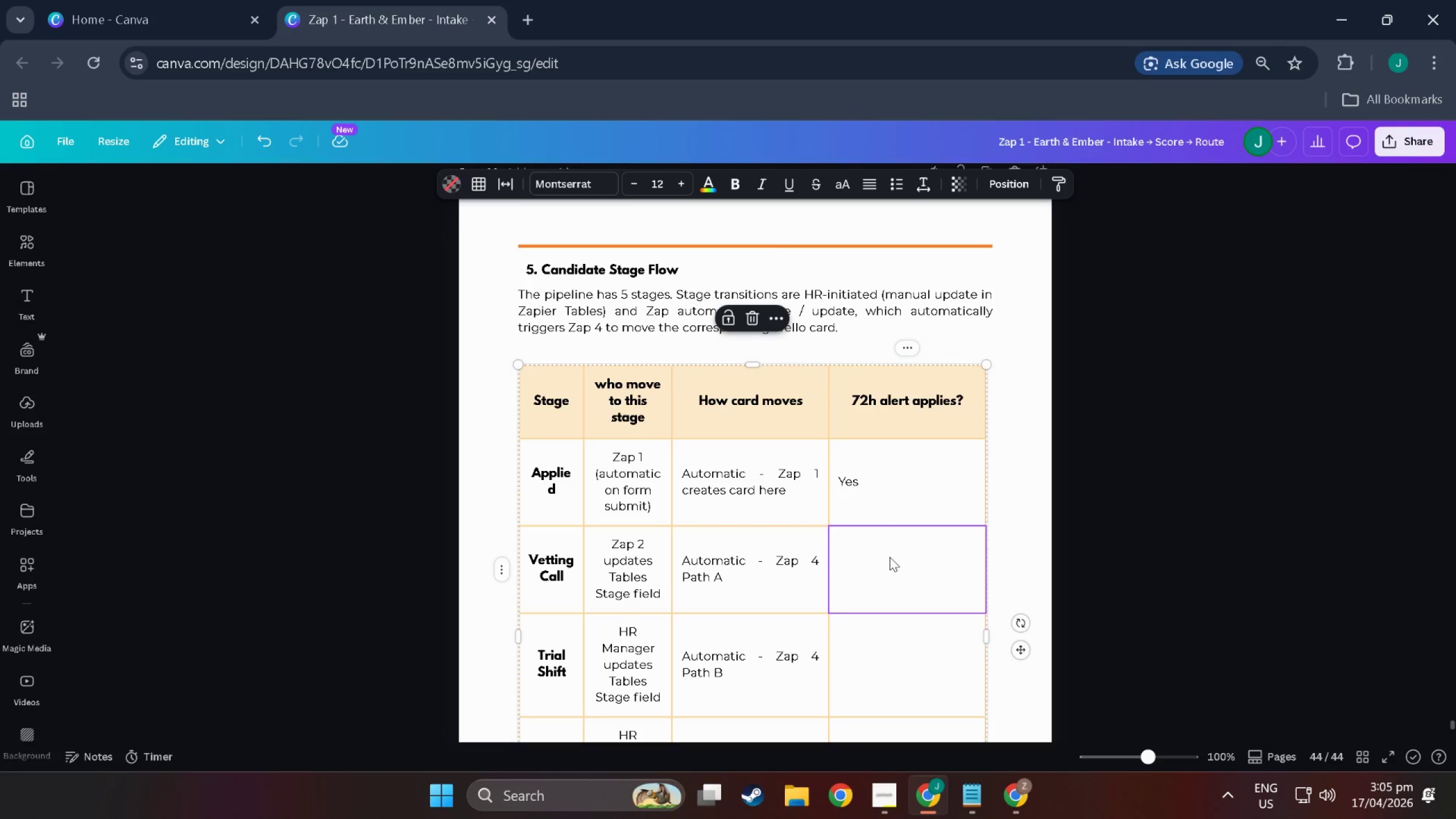 
type(Yes)
 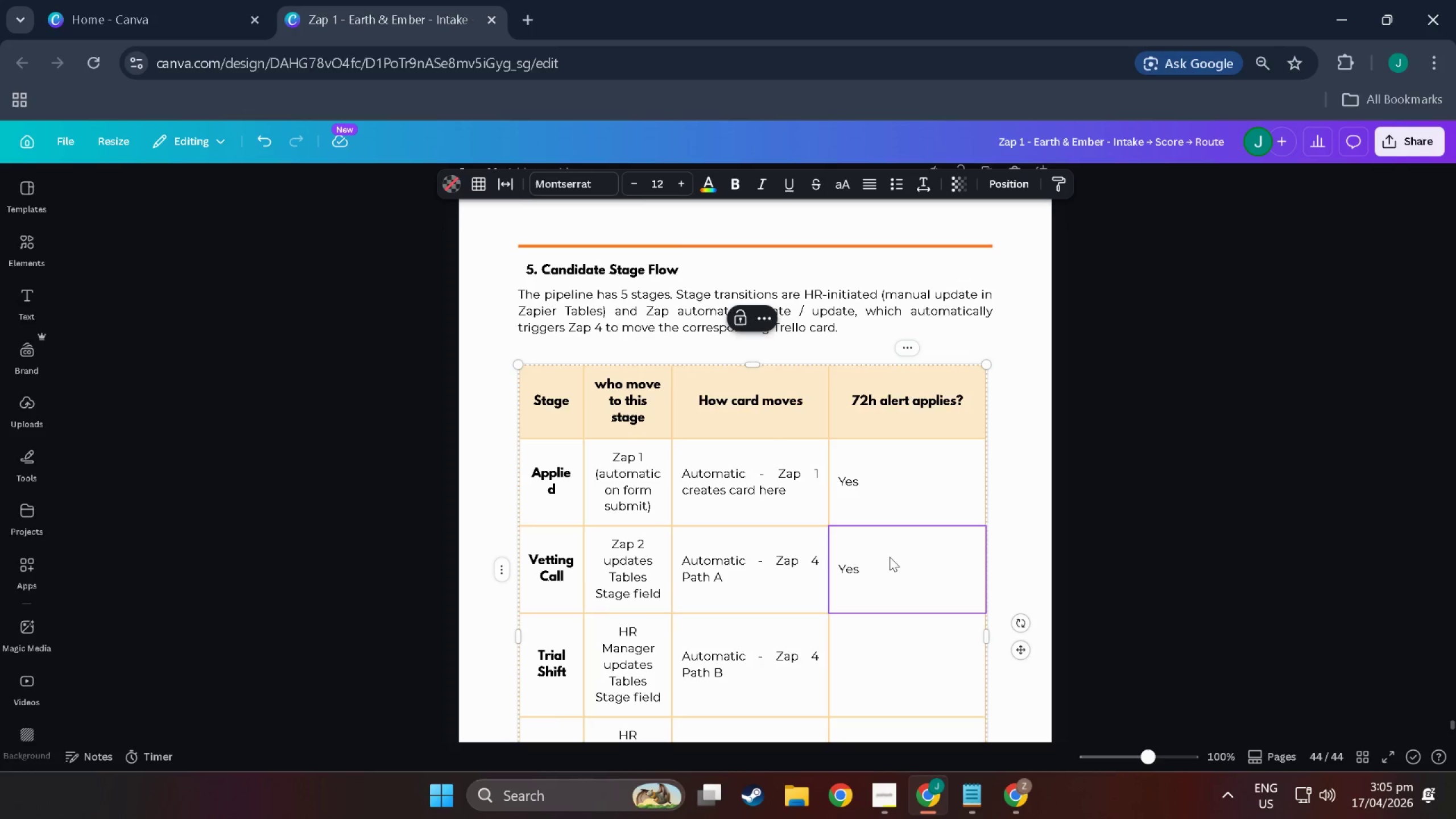 
scroll: coordinate [890, 557], scroll_direction: down, amount: 2.0
 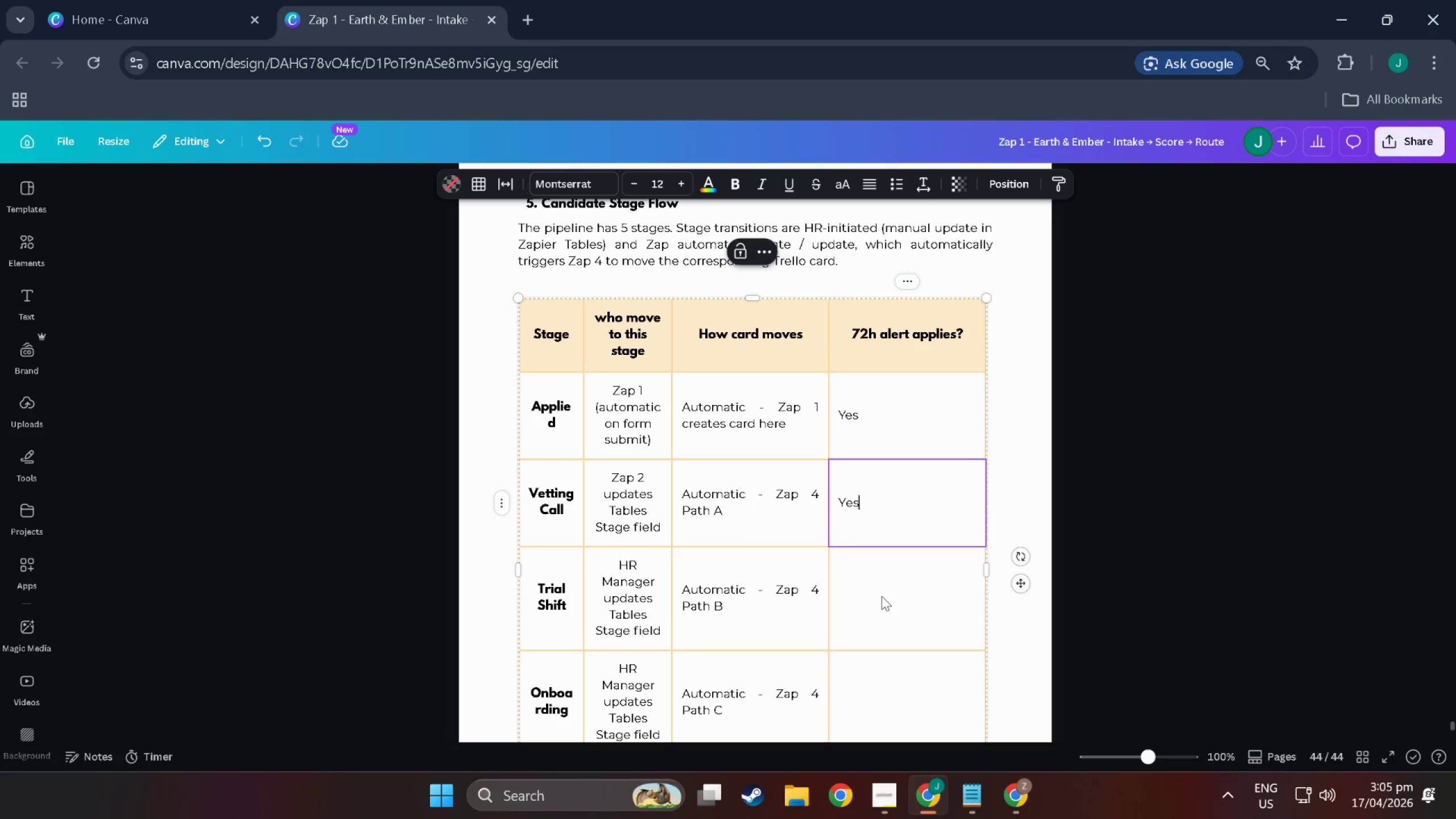 
double_click([880, 596])
 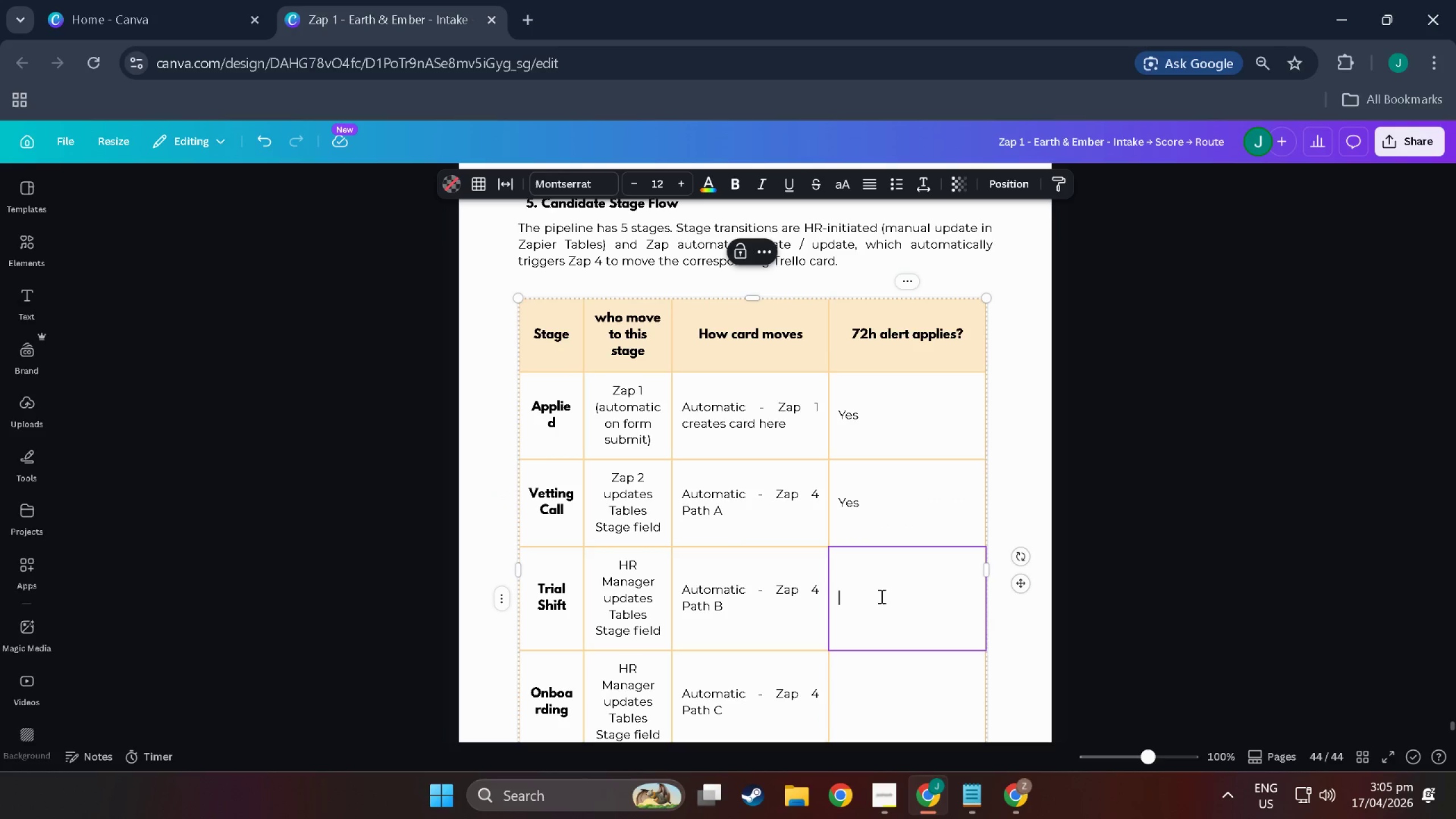 
type(Yes)
 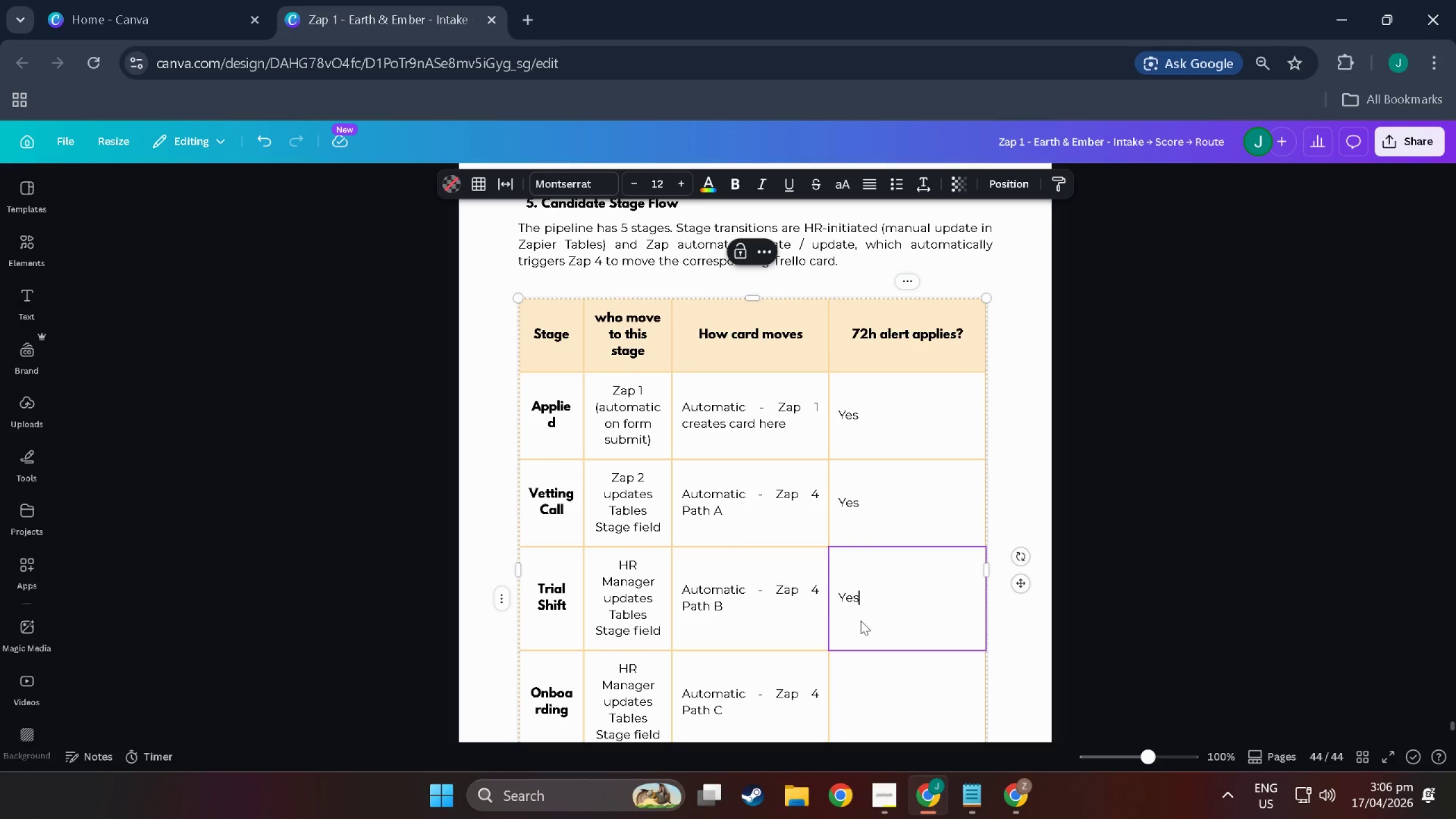 
left_click([896, 528])
 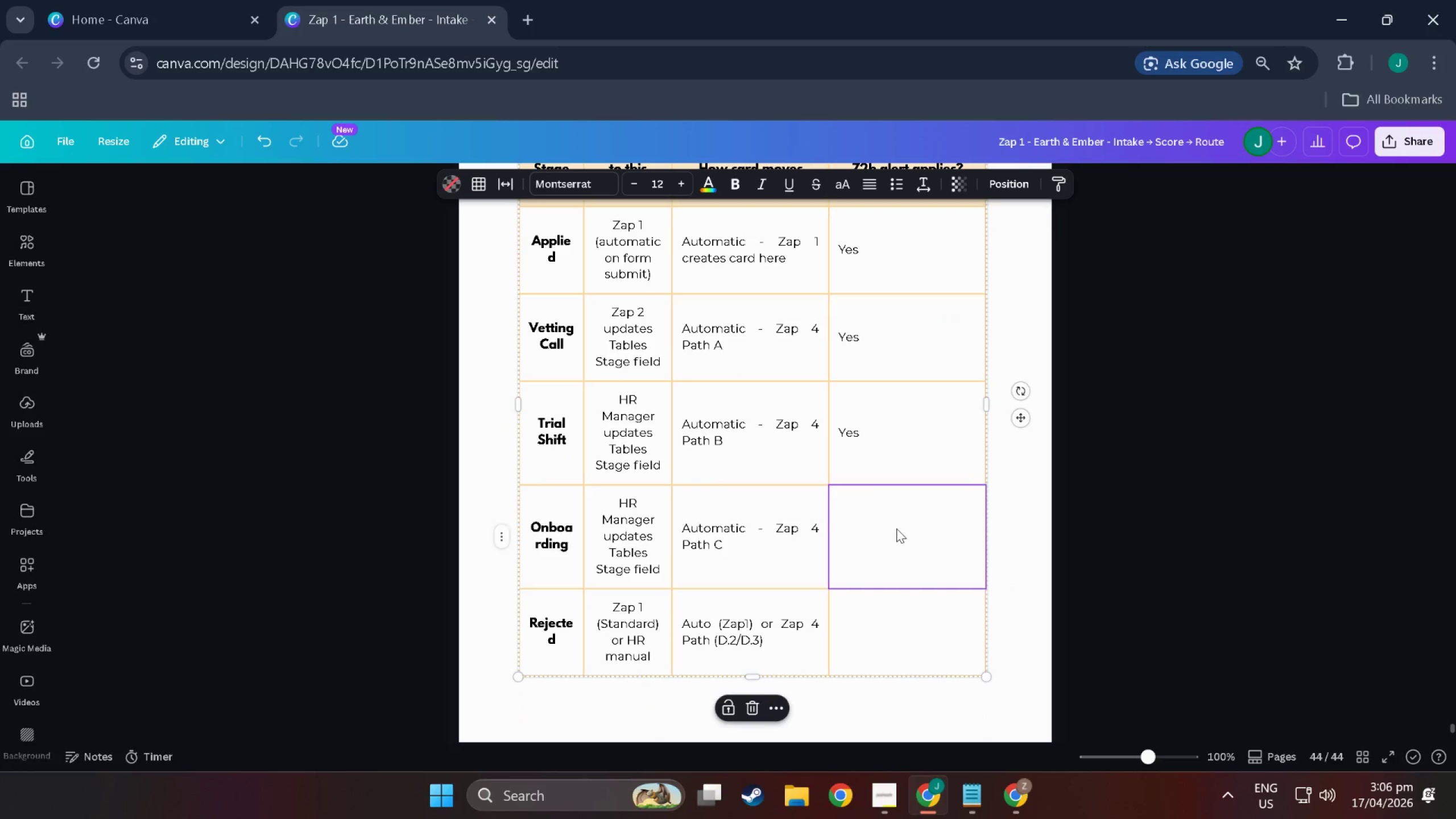 
scroll: coordinate [857, 630], scroll_direction: down, amount: 3.0
 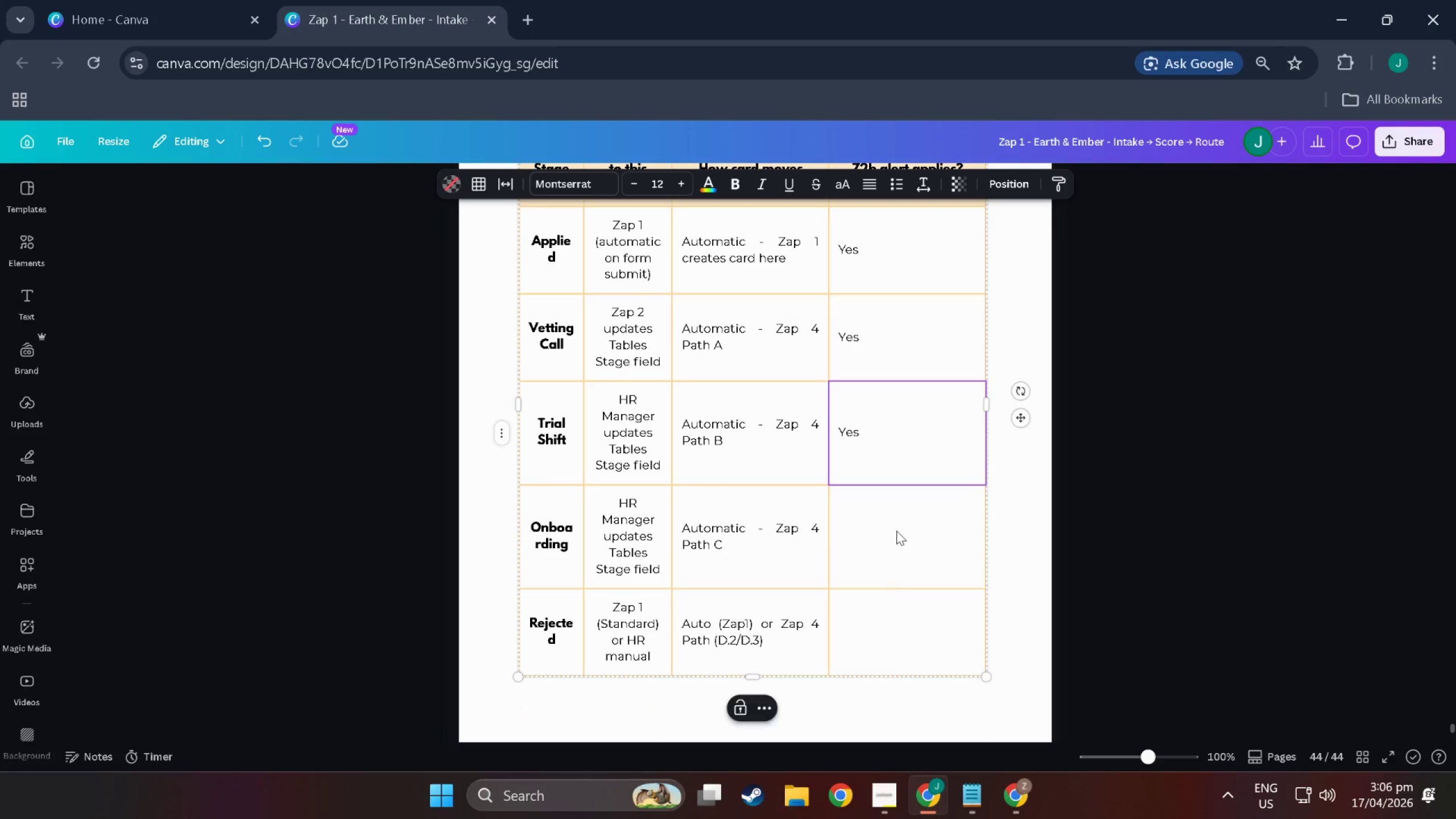 
double_click([896, 528])
 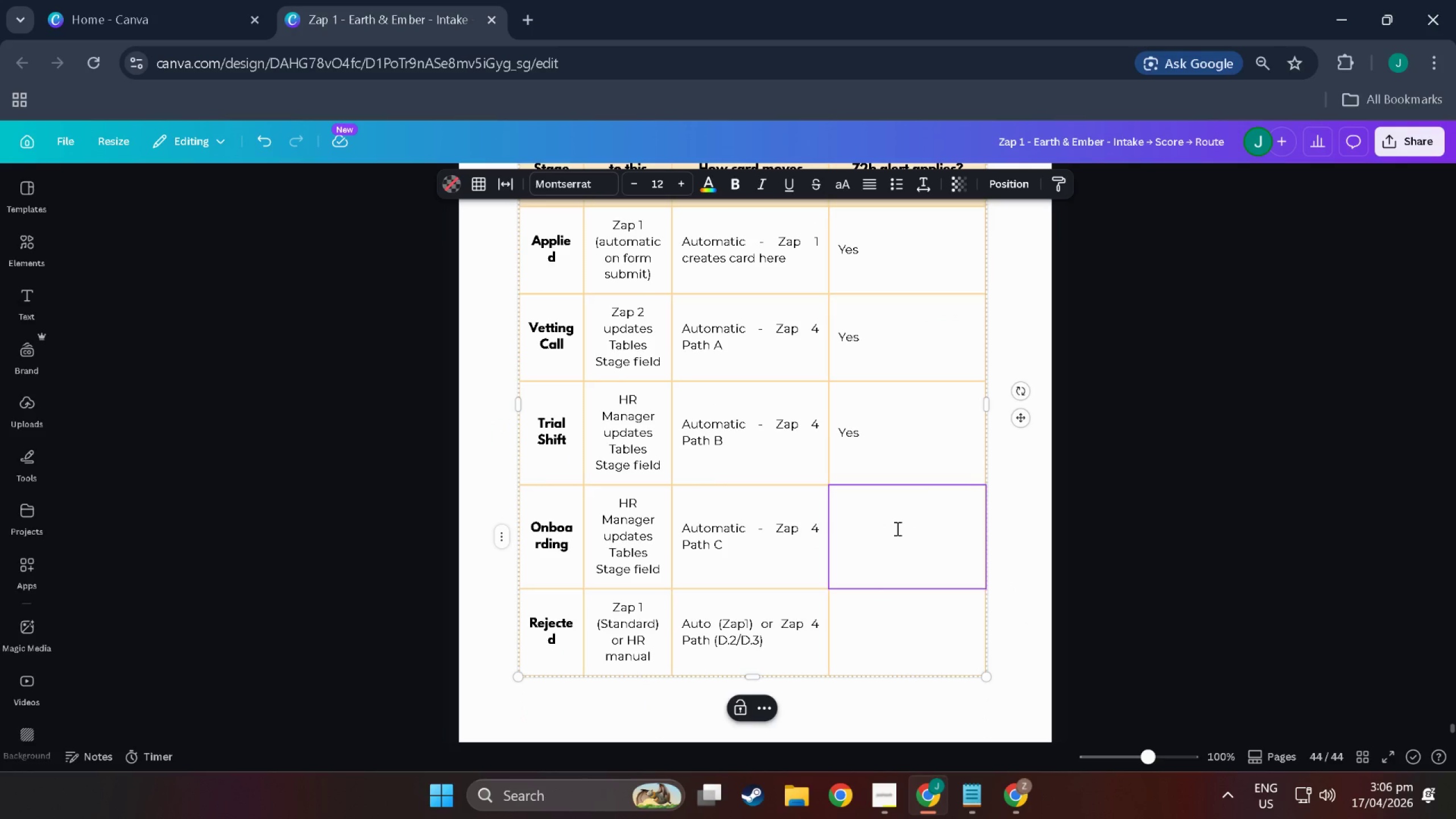 
type(B)
key(Backspace)
type(No - closed S)
key(Backspace)
type(stage)
 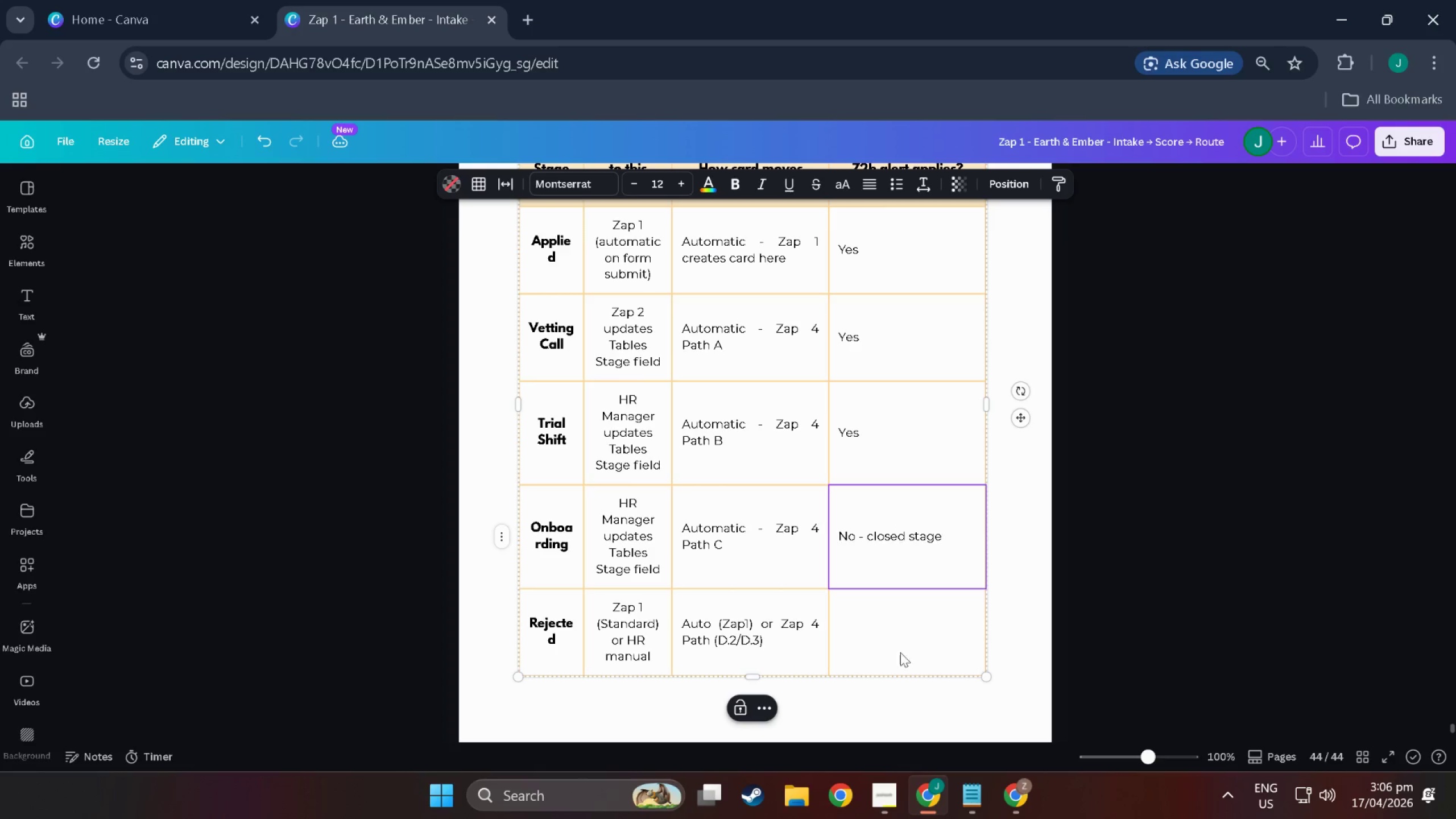 
double_click([892, 626])
 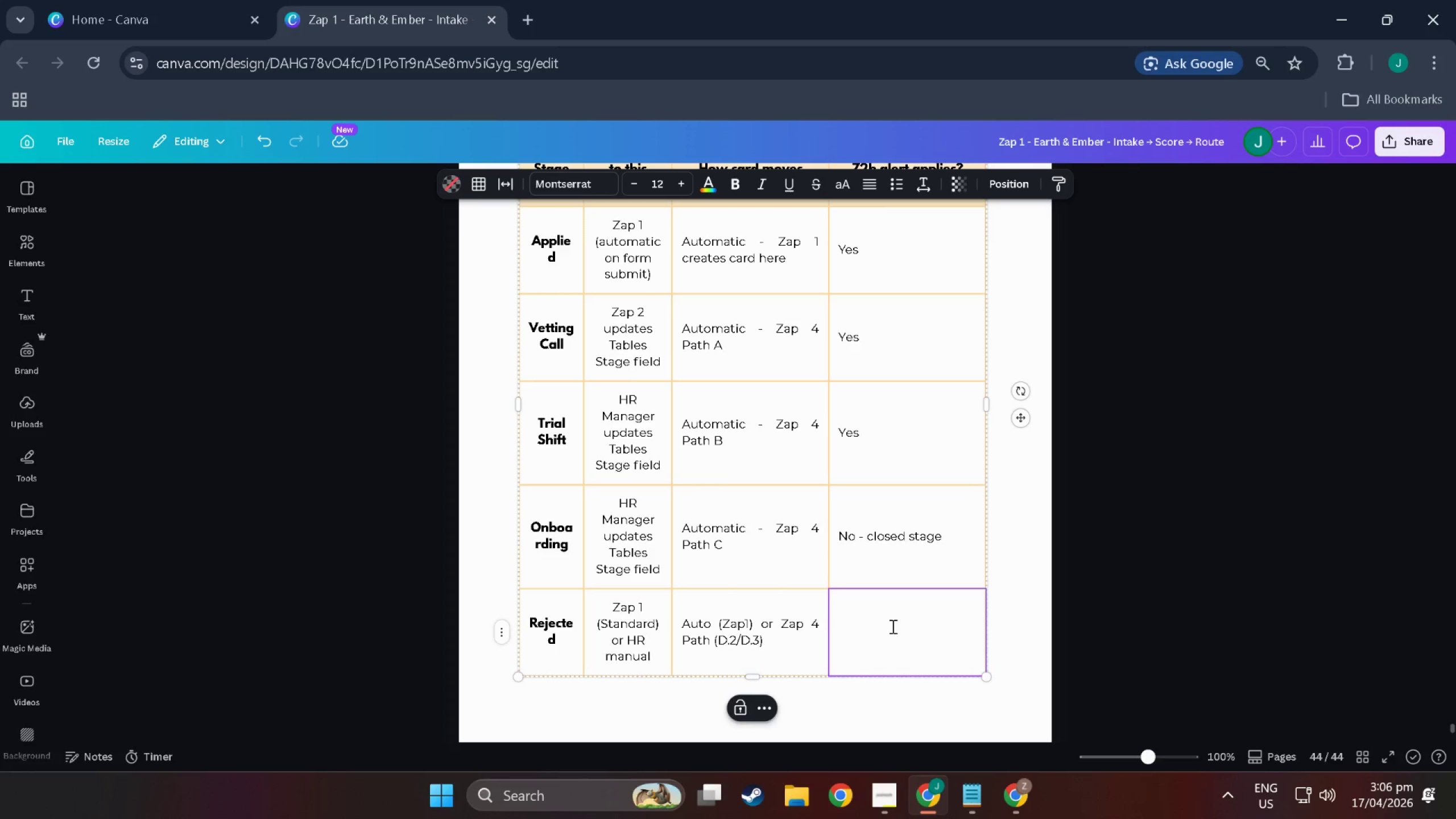 
type(No - Cl)
key(Backspace)
key(Backspace)
type(closed stage)
 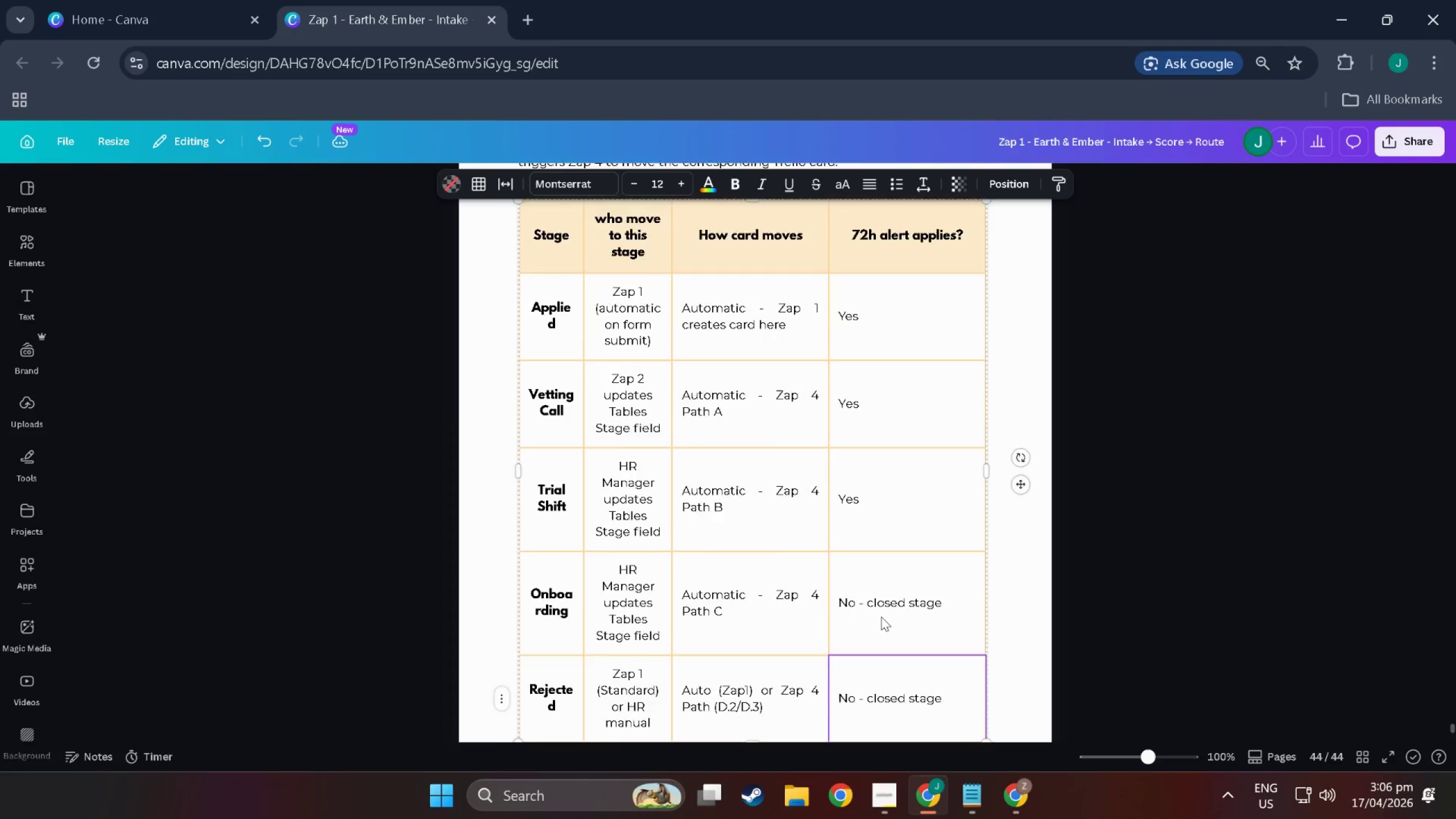 
scroll: coordinate [777, 441], scroll_direction: up, amount: 55.0
 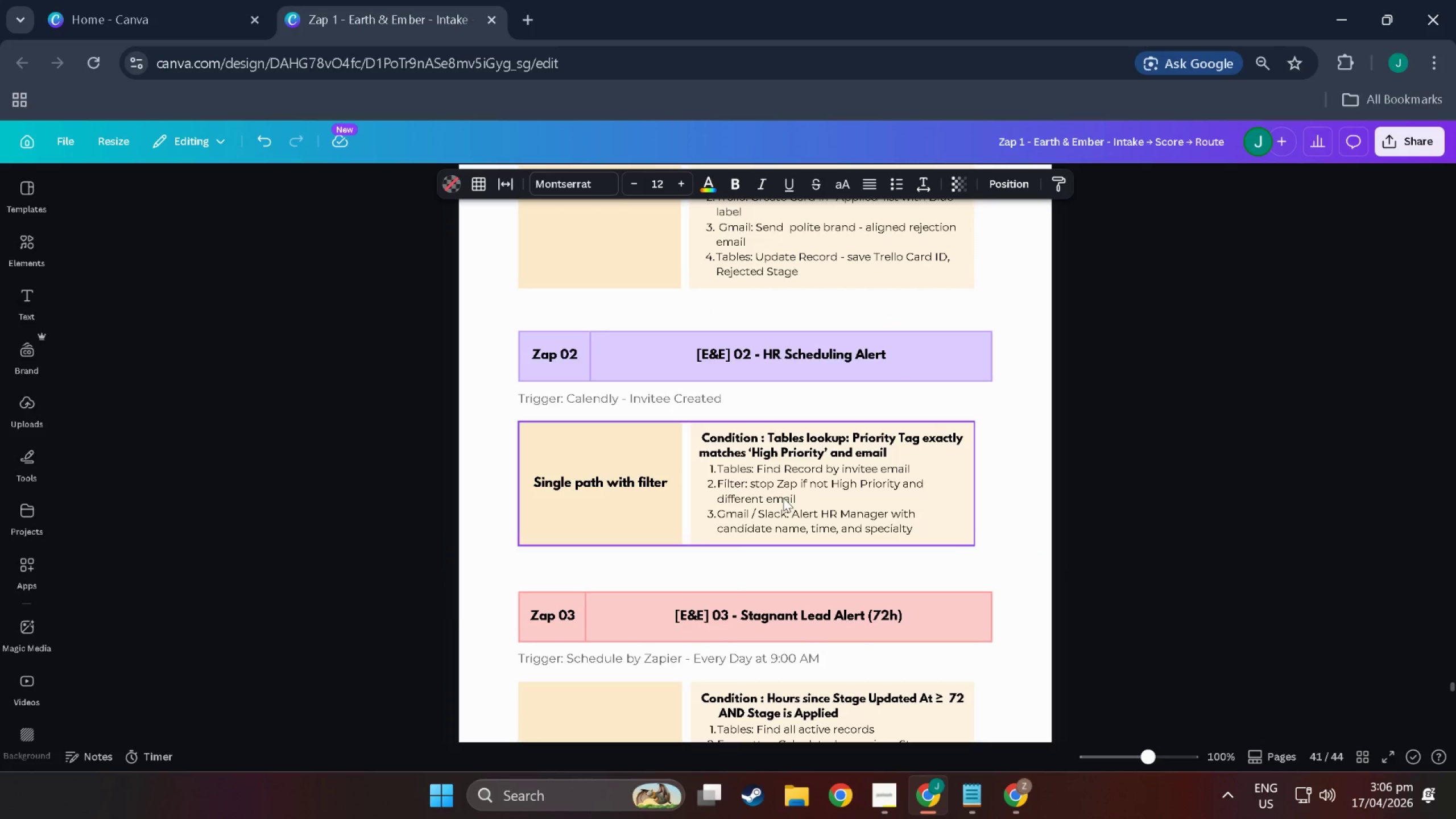 
left_click([771, 405])
 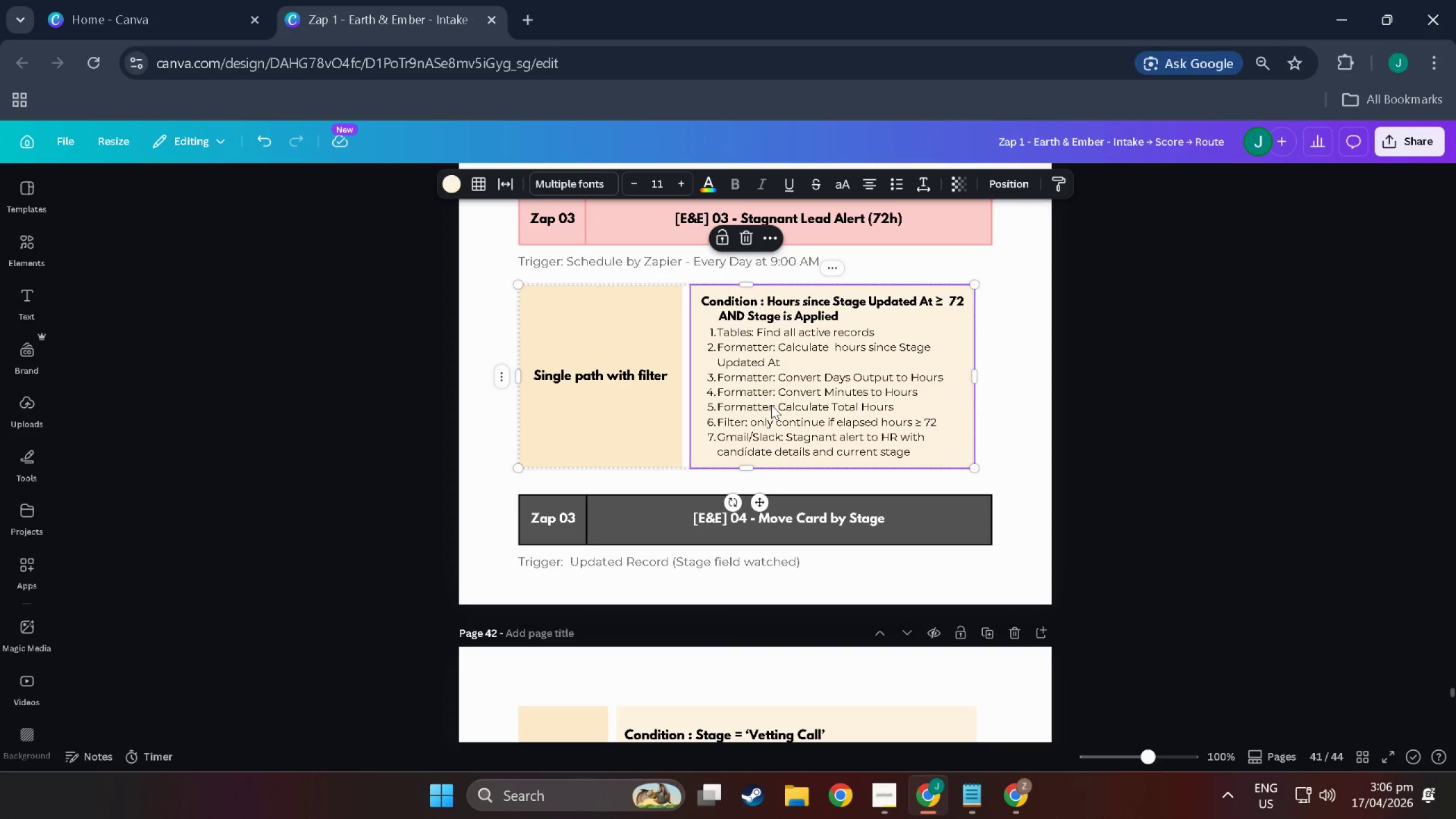 
scroll: coordinate [783, 498], scroll_direction: down, amount: 6.0
 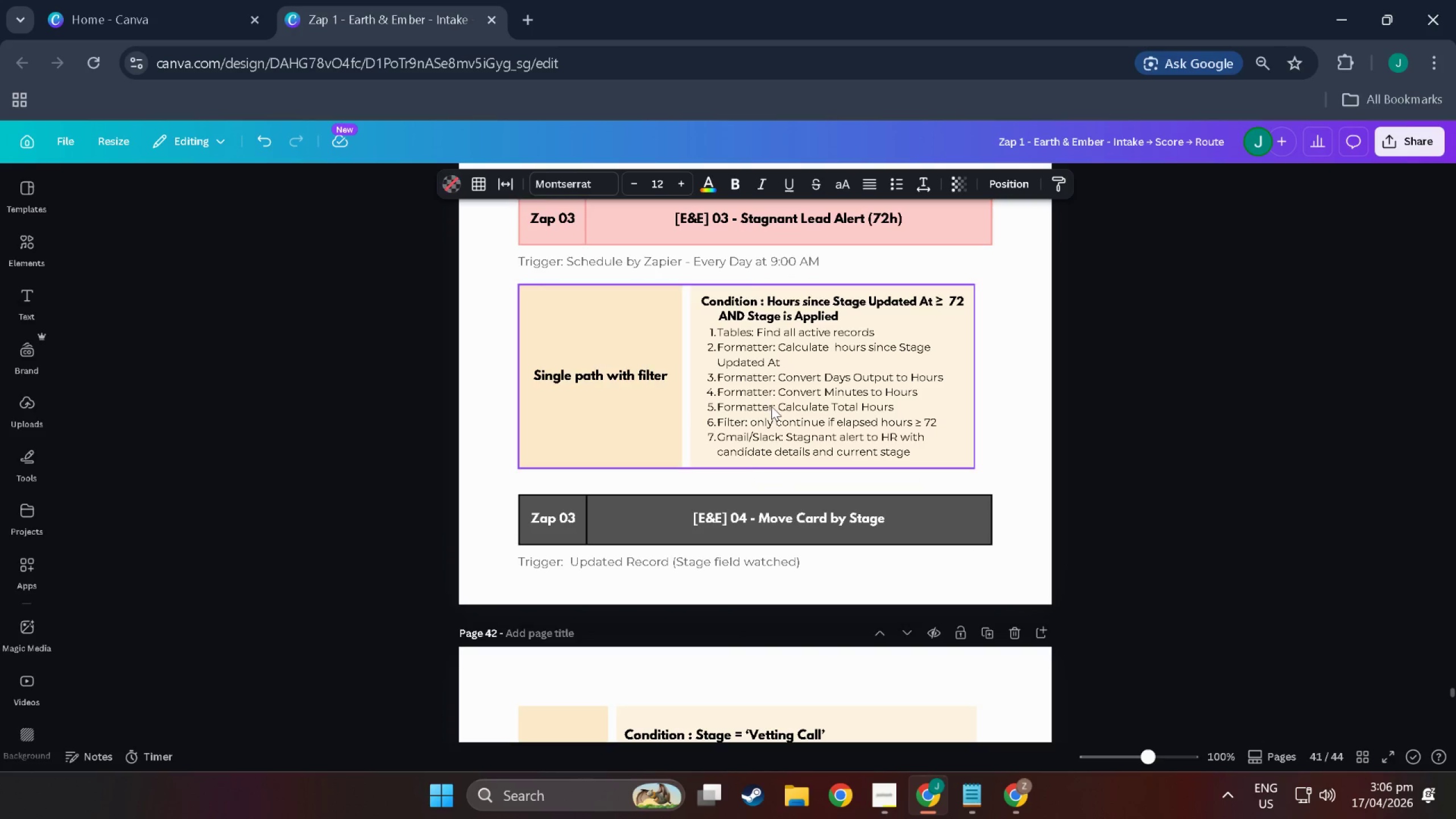 
double_click([771, 405])
 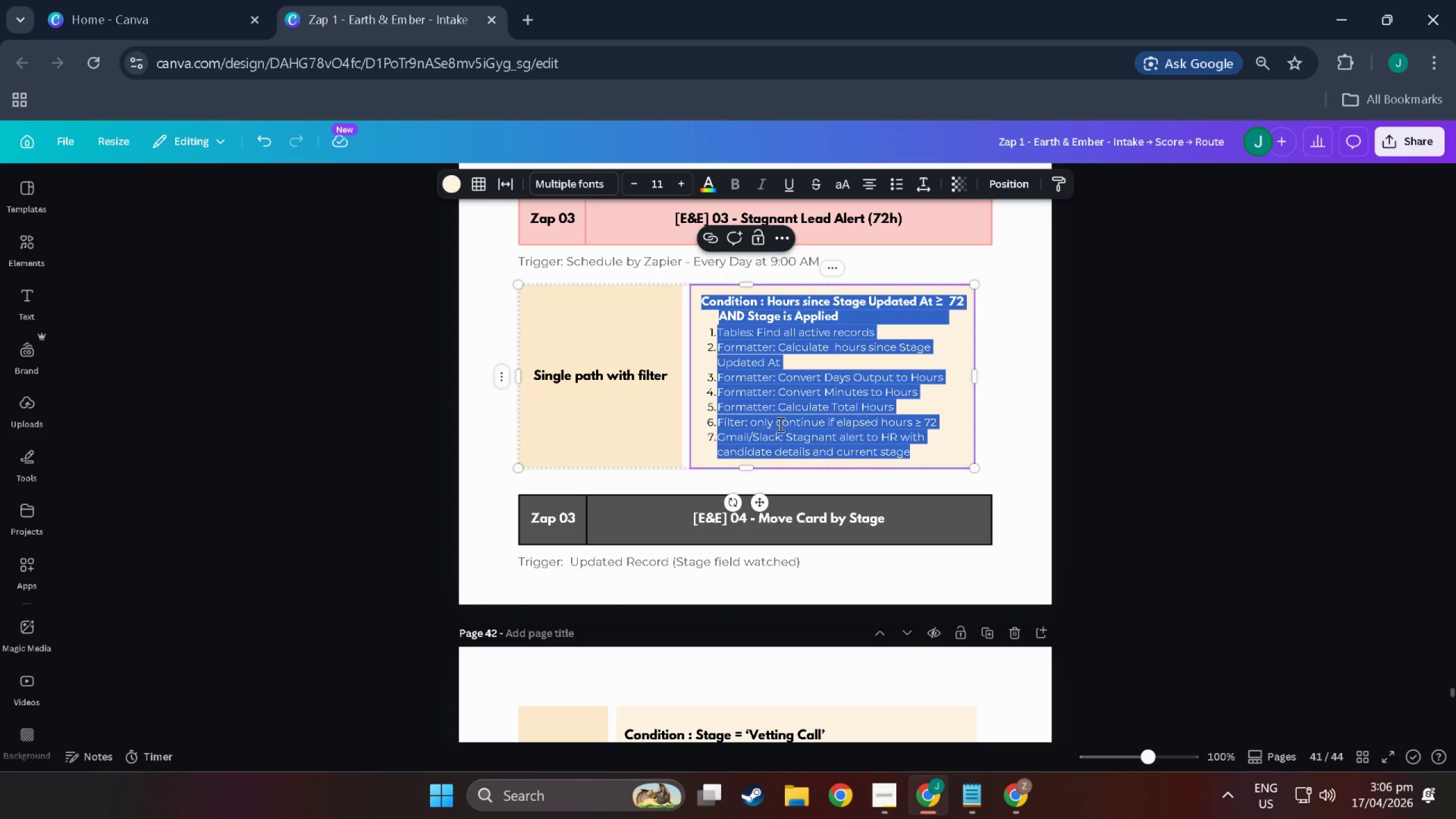 
left_click([788, 424])
 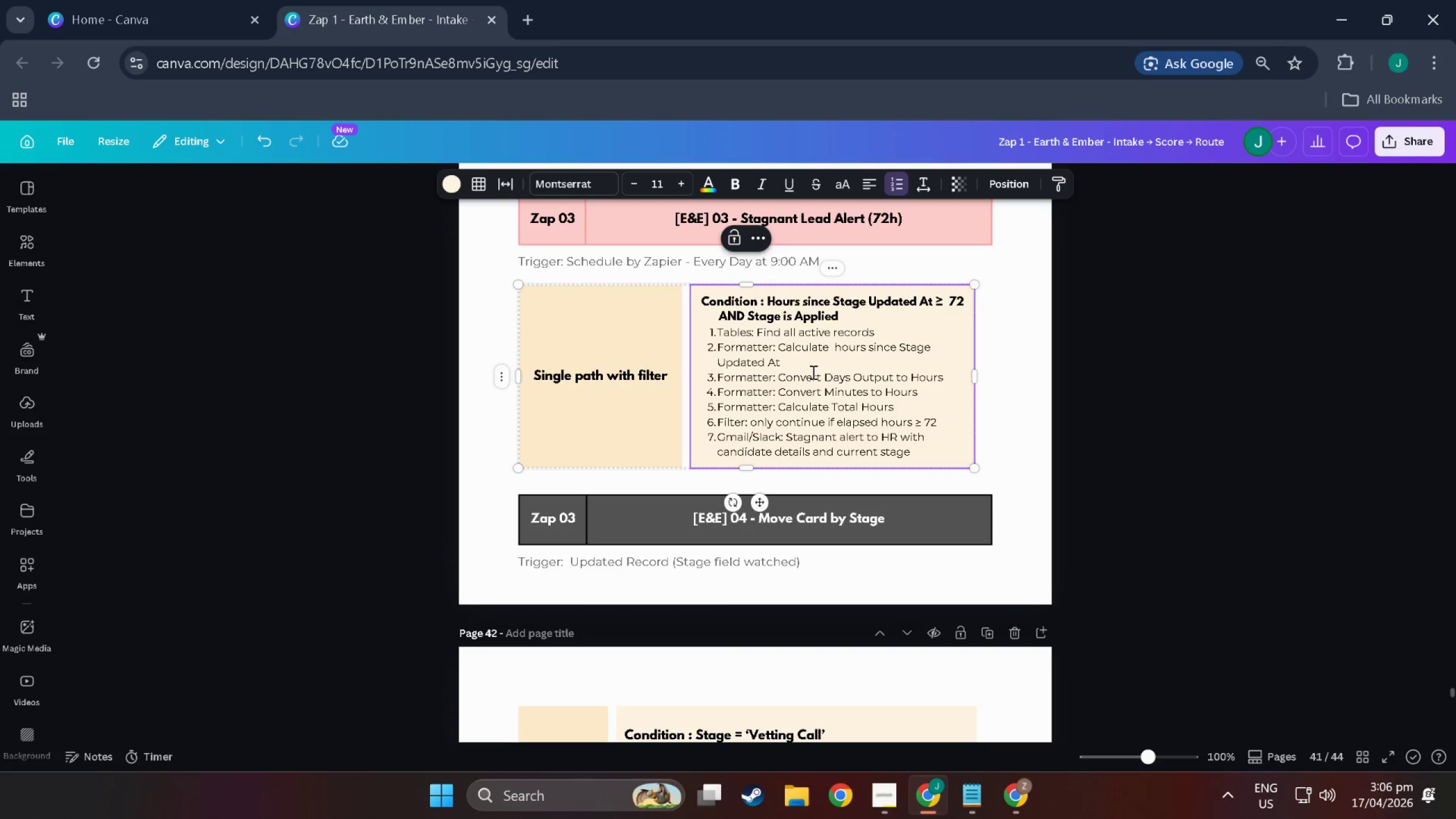 
scroll: coordinate [812, 372], scroll_direction: up, amount: 1.0
 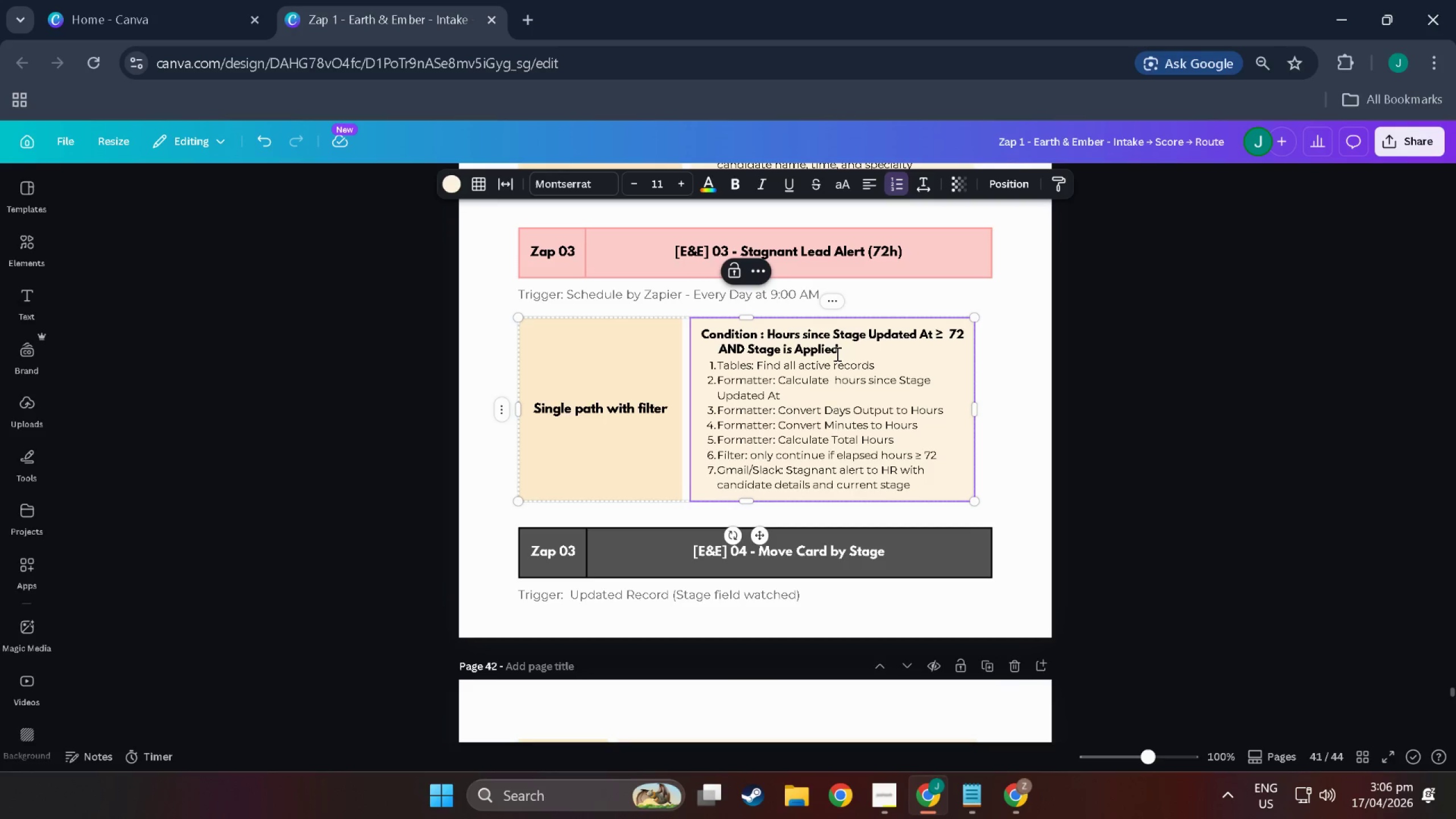 
left_click([839, 351])
 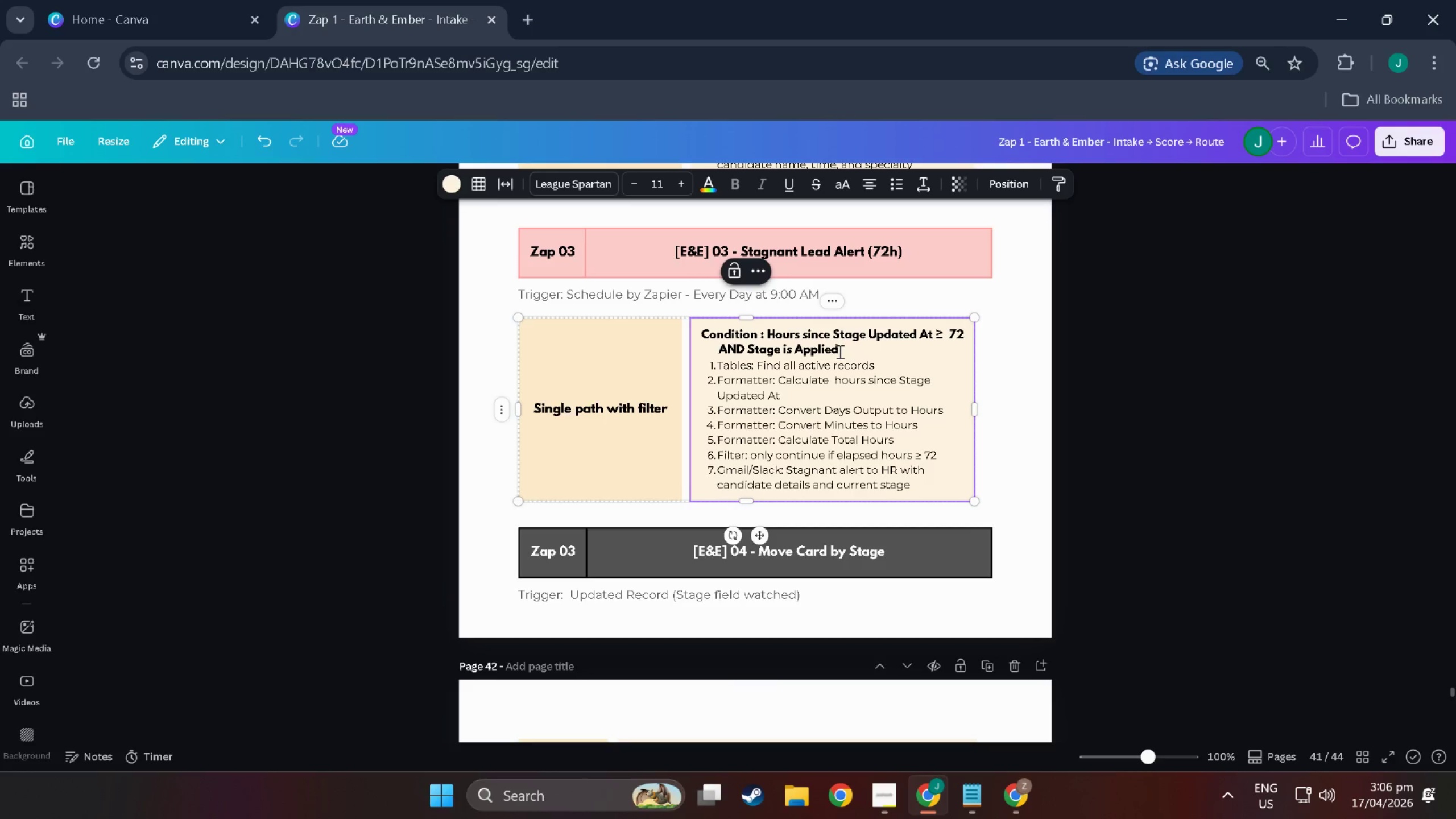 
left_click_drag(start_coordinate=[839, 351], to_coordinate=[791, 349])
 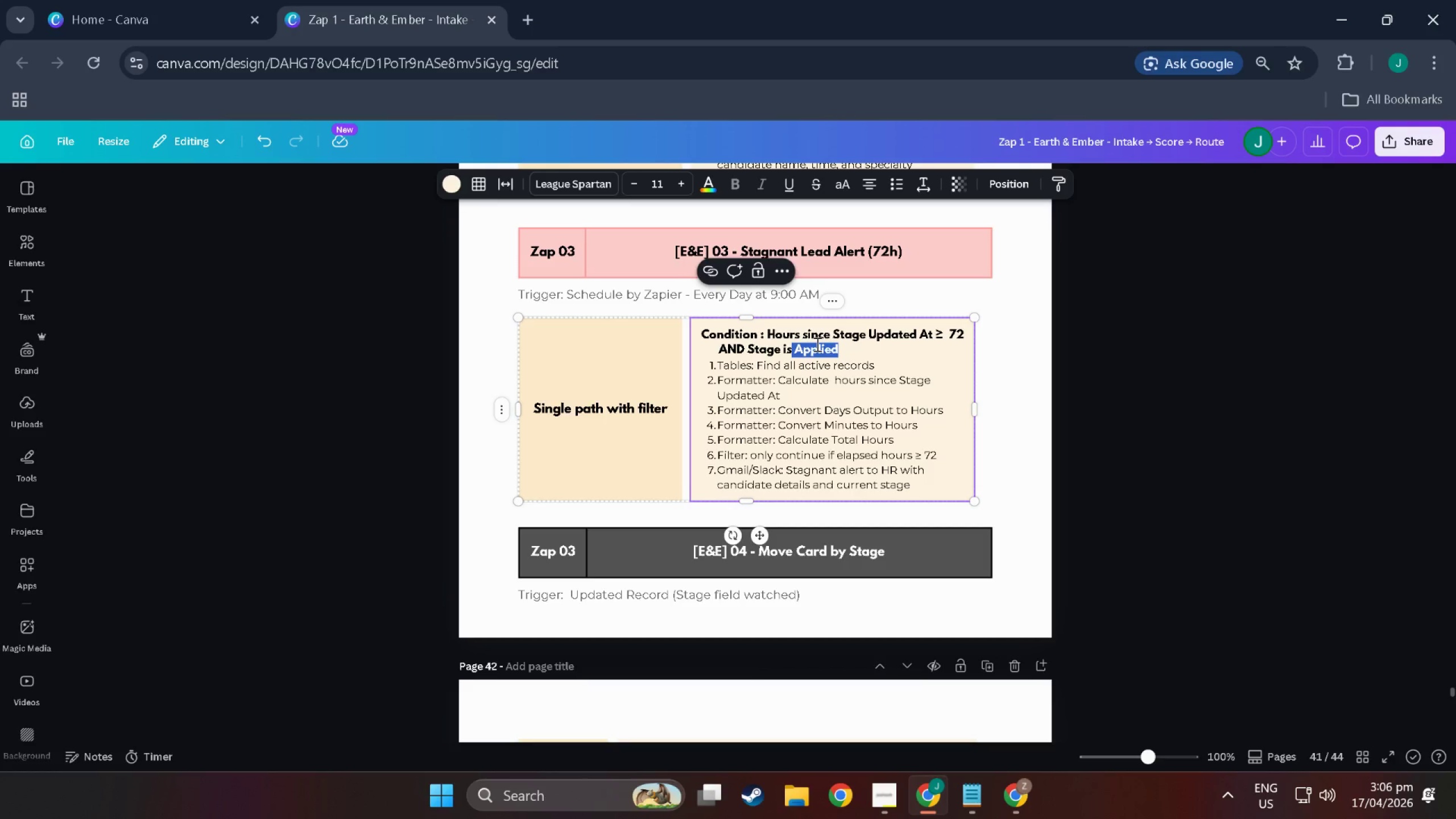 
type(nj)
key(Backspace)
key(Backspace)
type( not Rejected or Onboarded)
 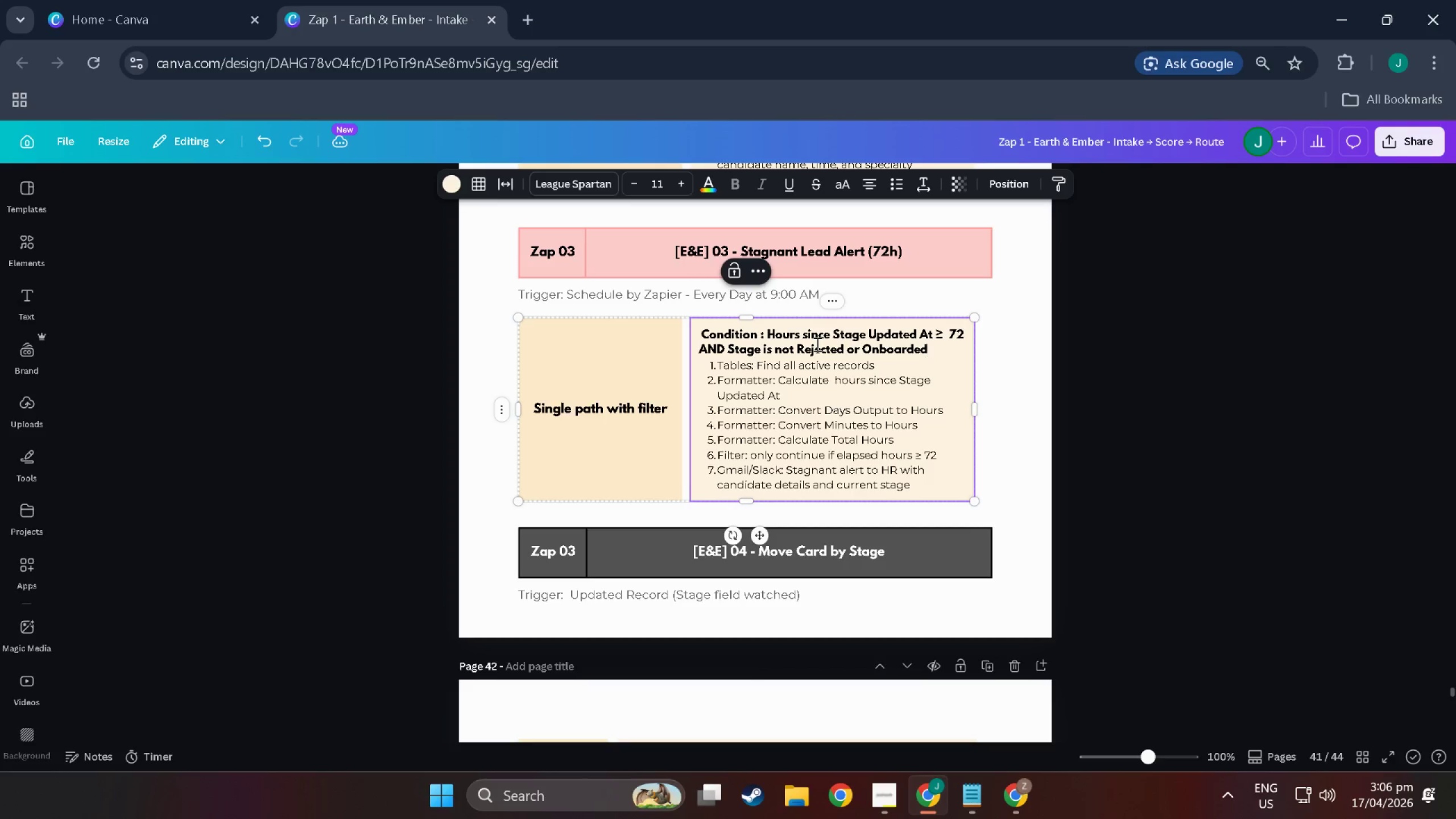 
left_click([915, 376])
 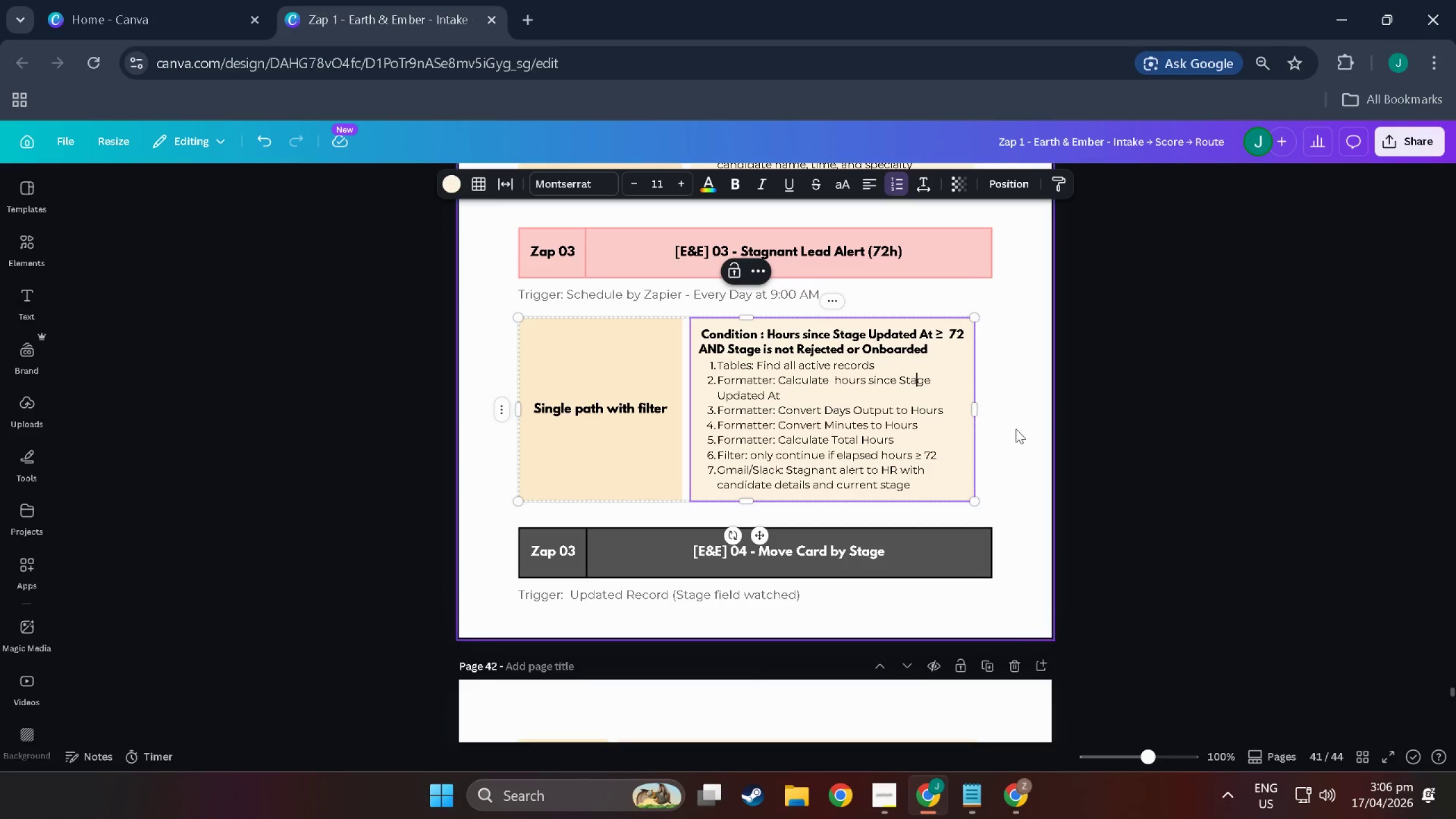 
left_click([1016, 429])
 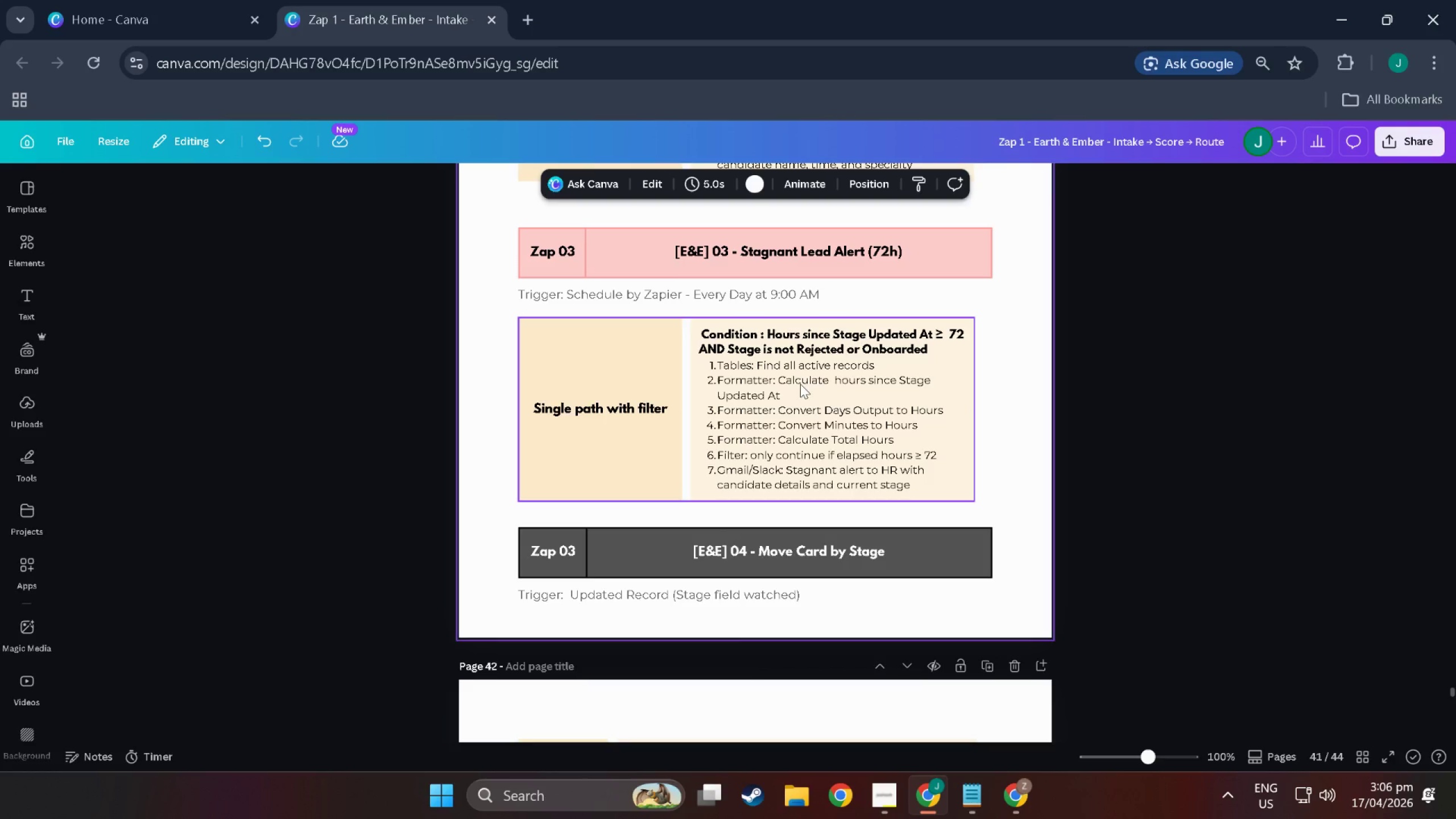 
scroll: coordinate [800, 414], scroll_direction: up, amount: 1.0
 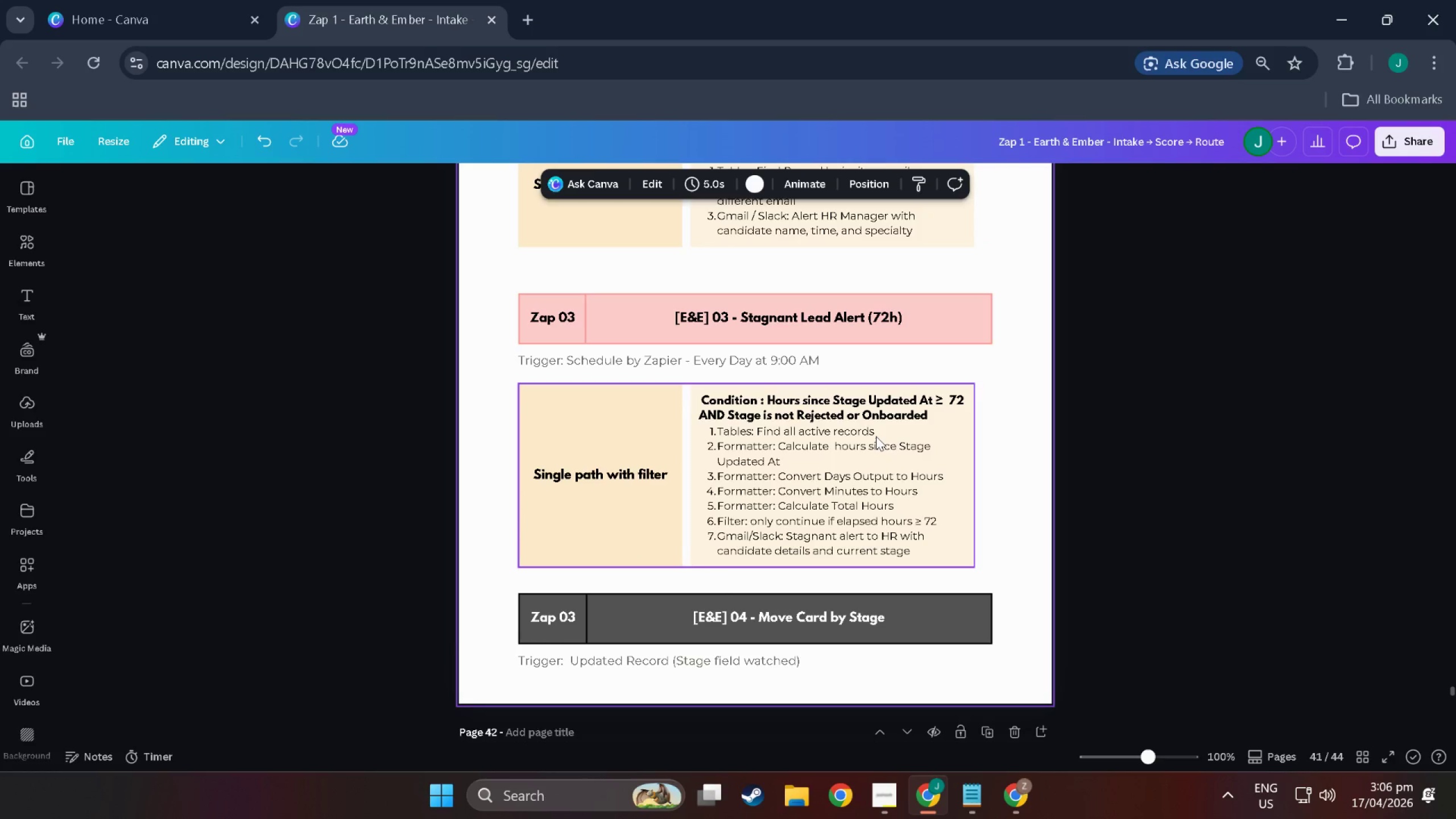 
scroll: coordinate [876, 436], scroll_direction: down, amount: 13.0
 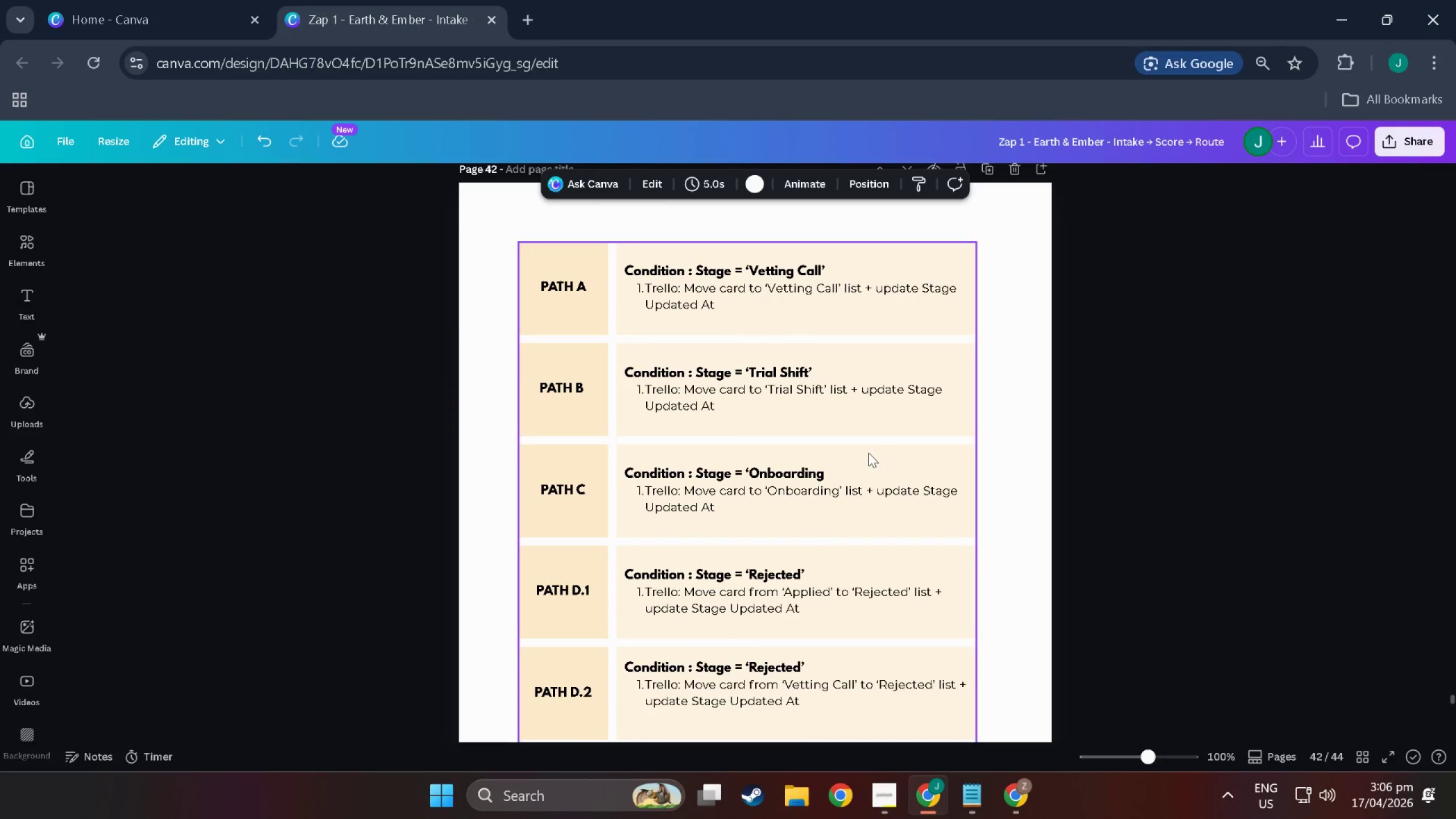 
scroll: coordinate [851, 546], scroll_direction: up, amount: 23.0
 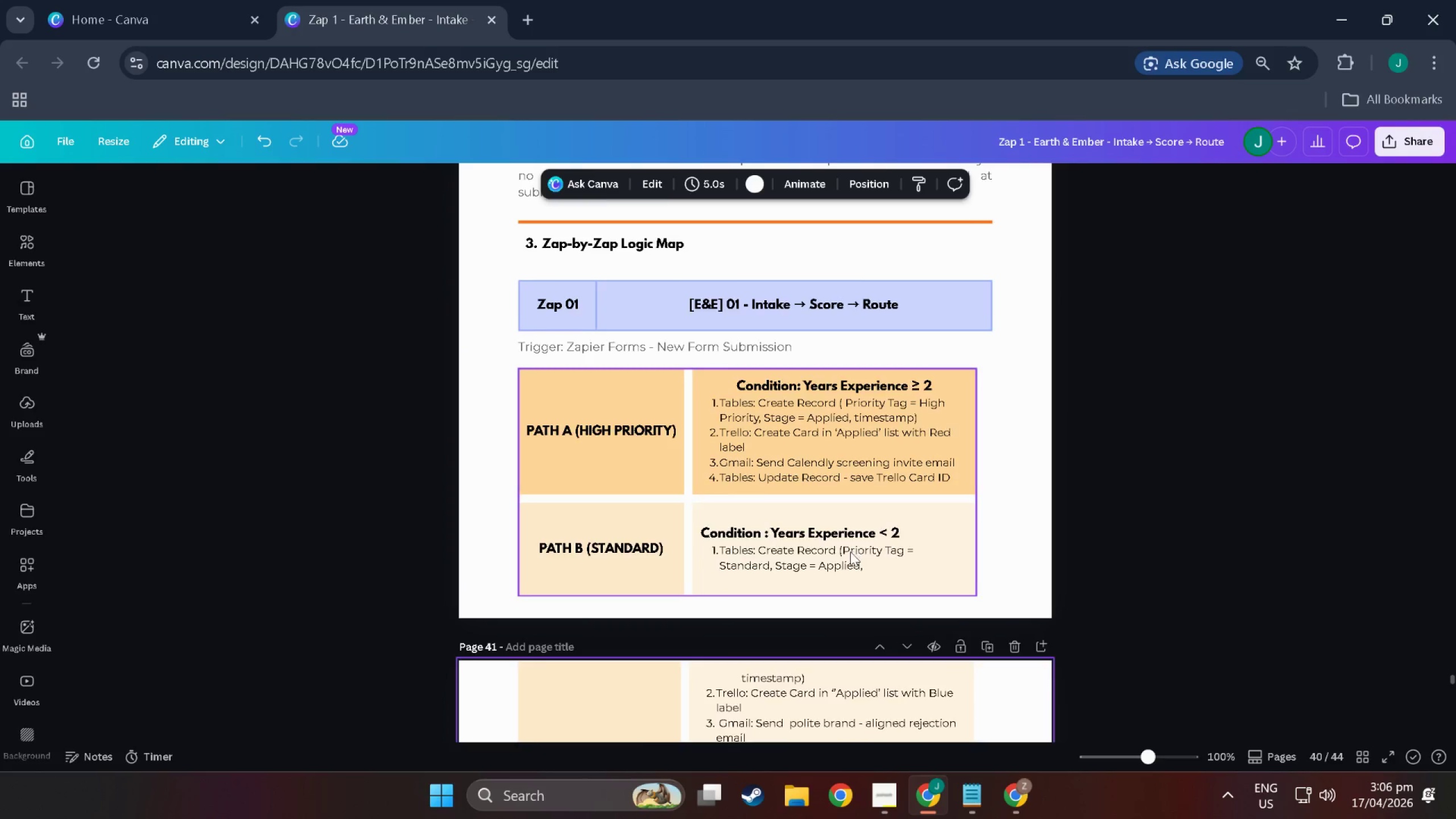 
scroll: coordinate [849, 553], scroll_direction: down, amount: 5.0
 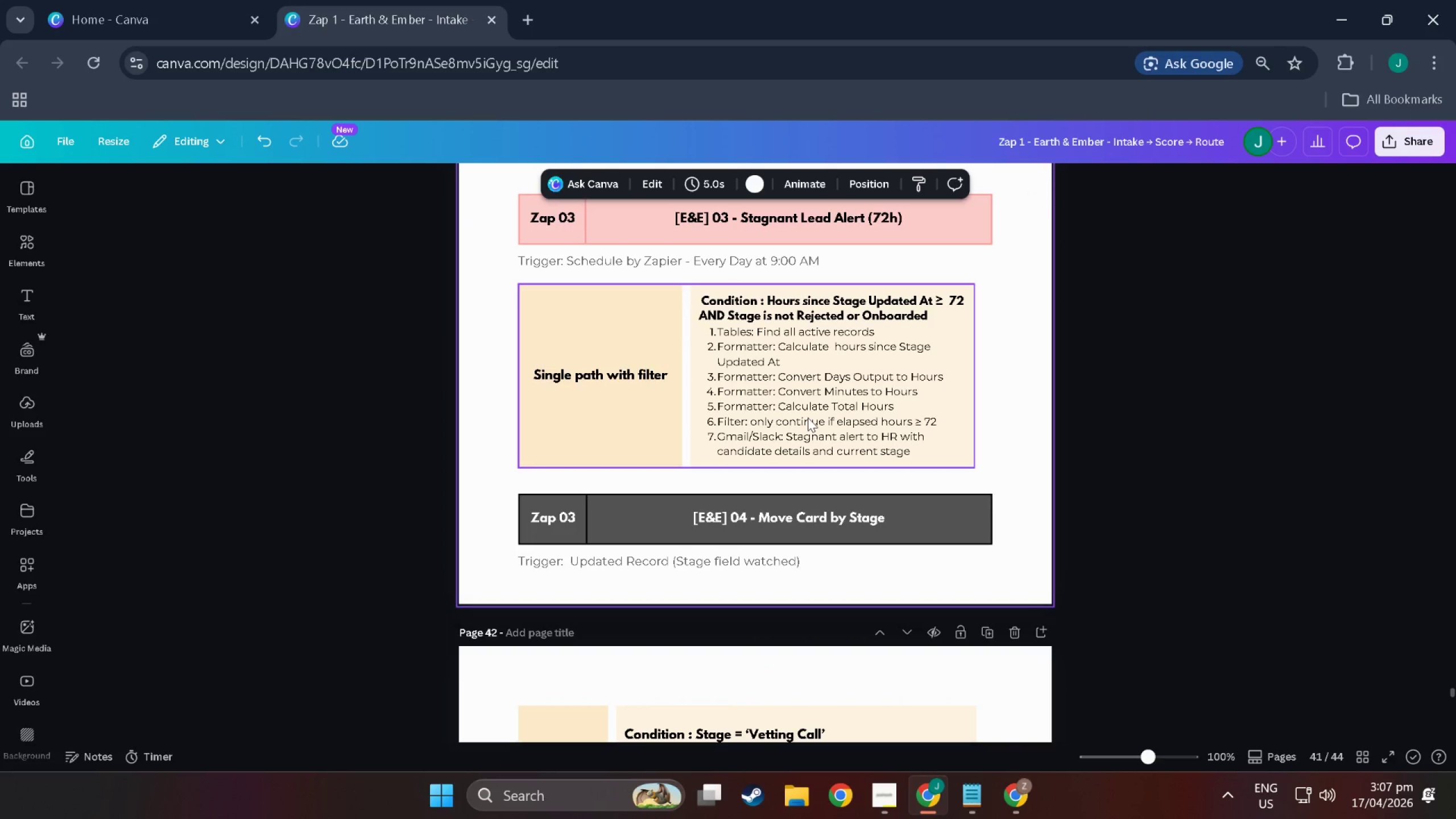 
scroll: coordinate [765, 602], scroll_direction: up, amount: 34.0
 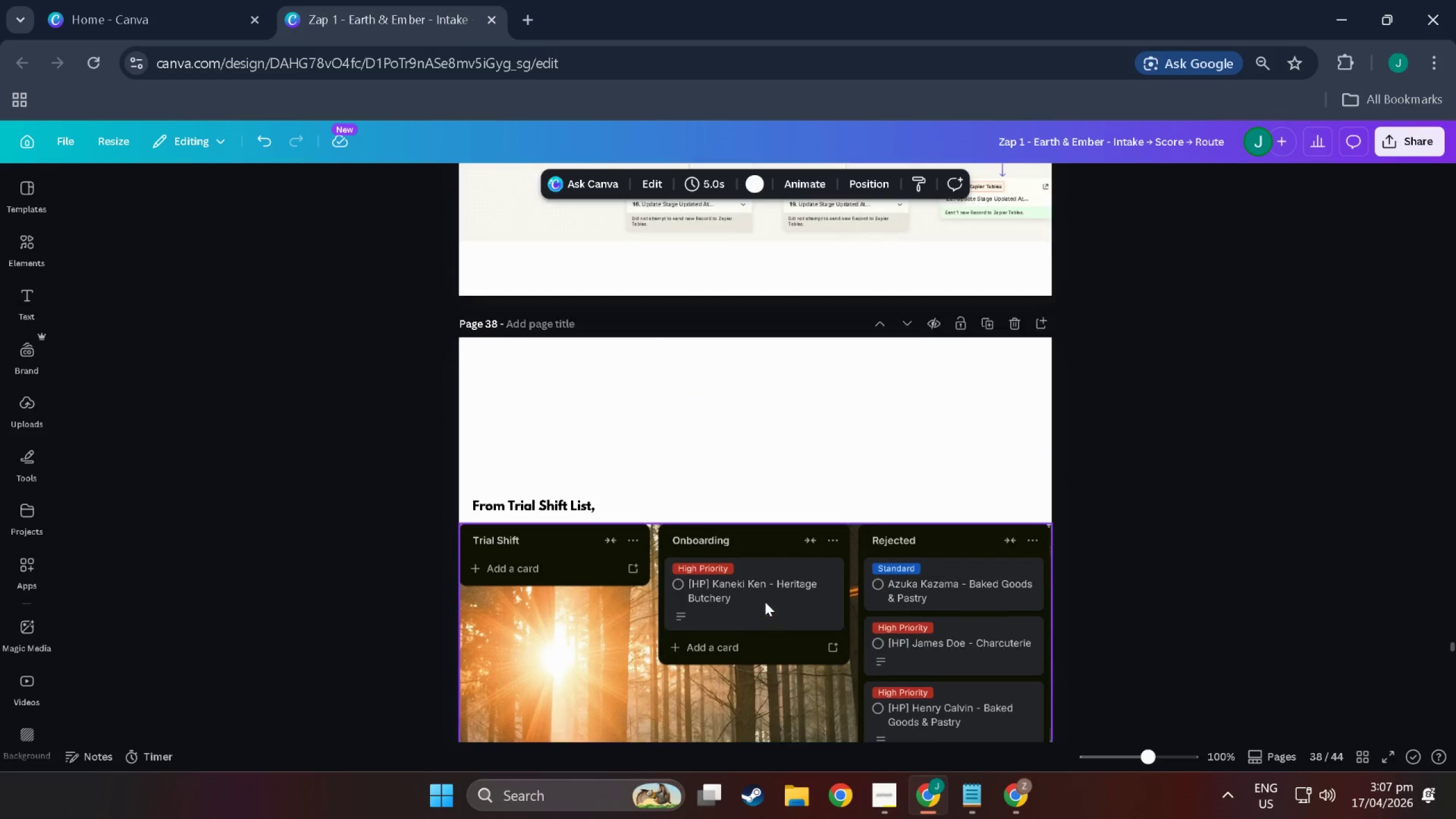 
scroll: coordinate [934, 670], scroll_direction: up, amount: 102.0
 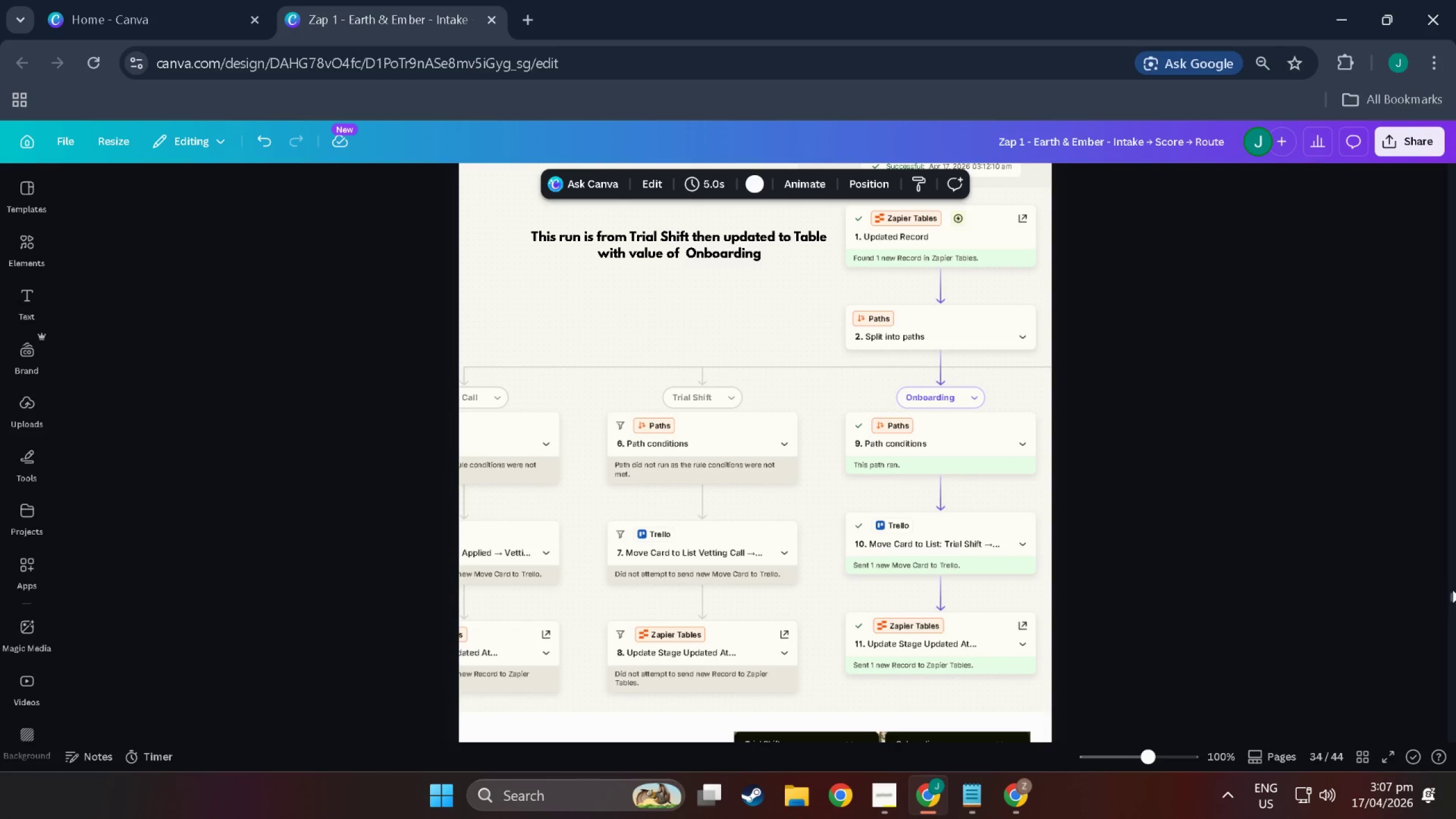 
left_click_drag(start_coordinate=[1450, 590], to_coordinate=[1440, 592])
 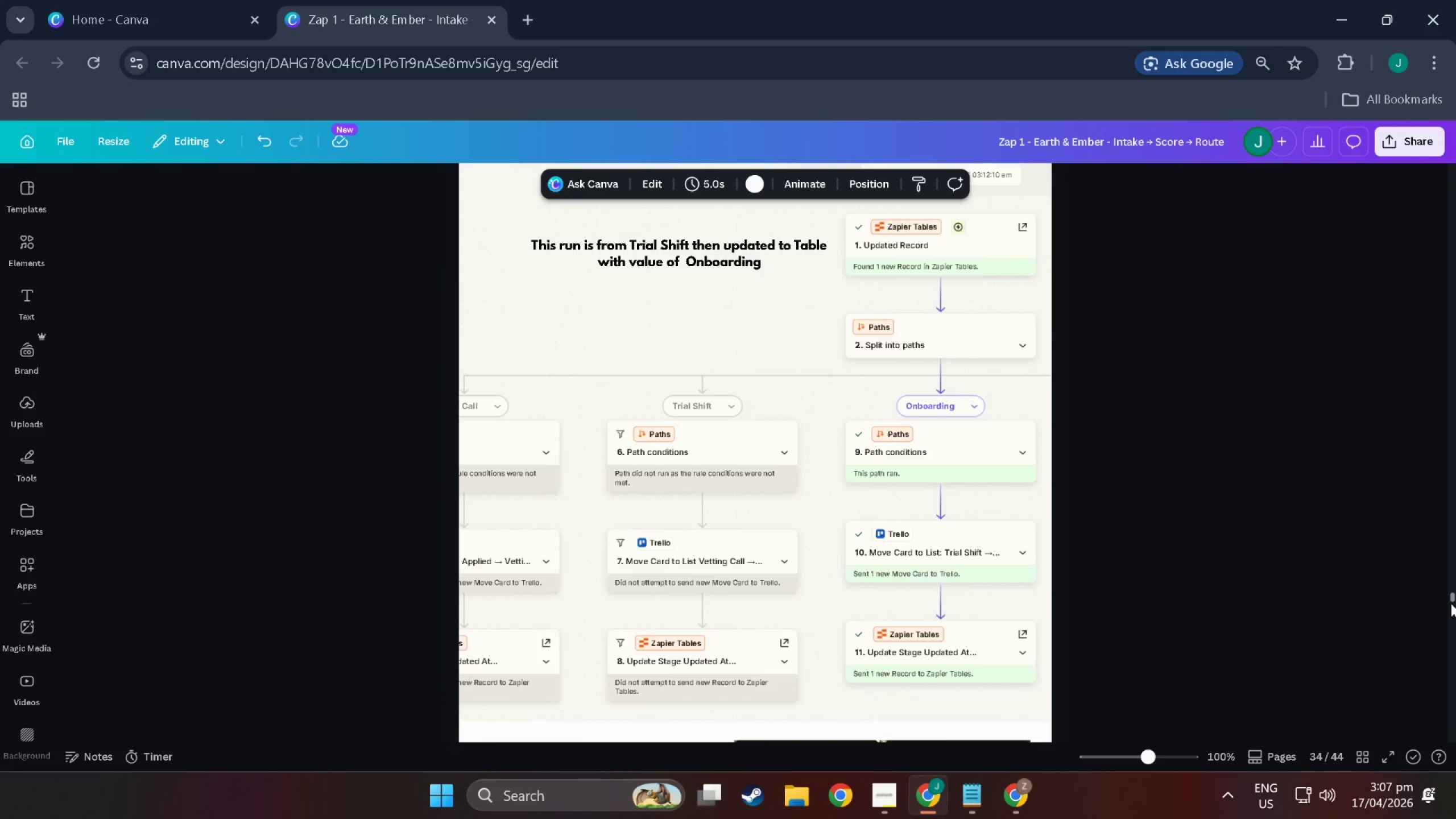 
left_click_drag(start_coordinate=[1451, 603], to_coordinate=[1445, 552])
 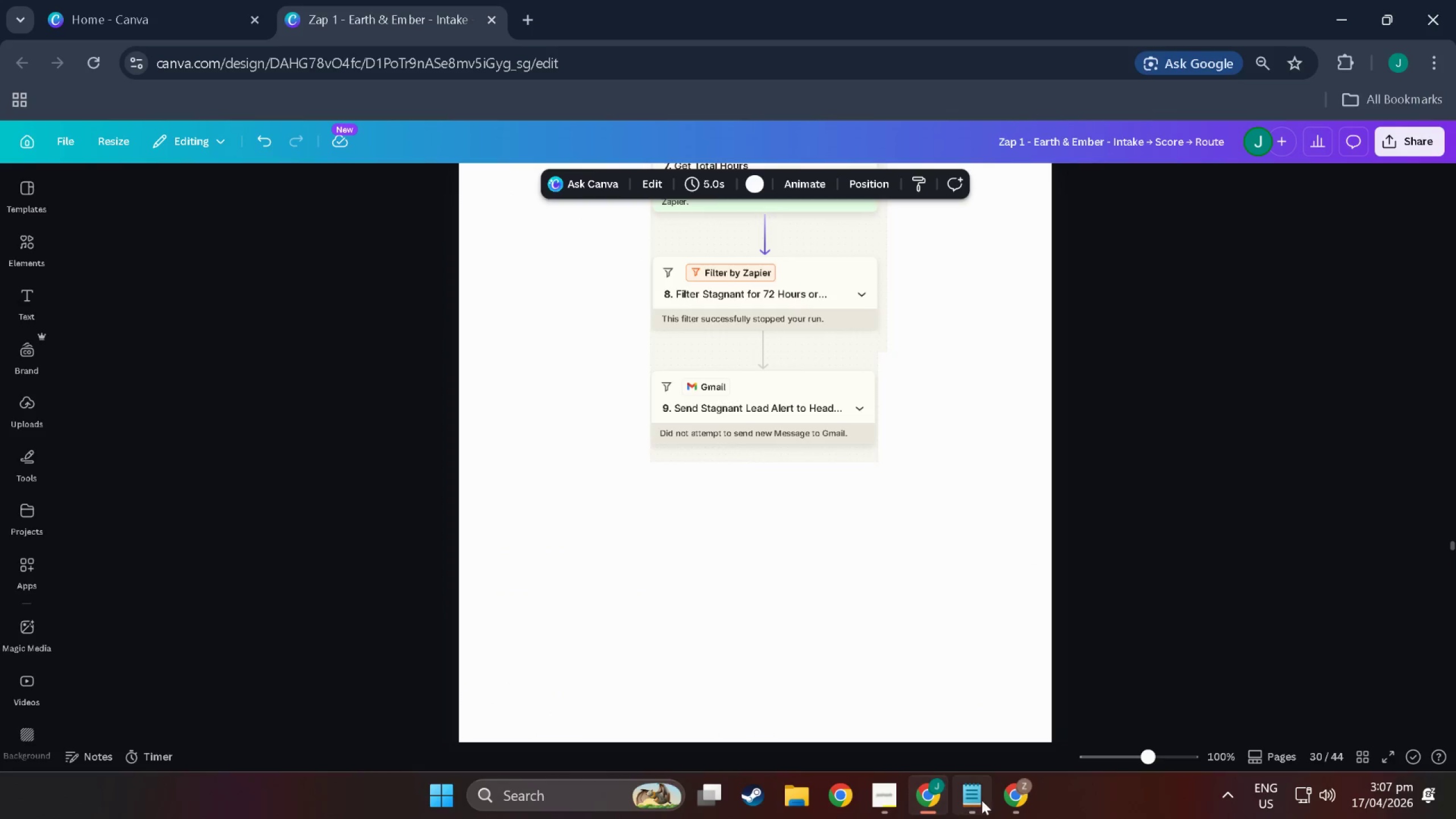 
left_click([982, 800])
 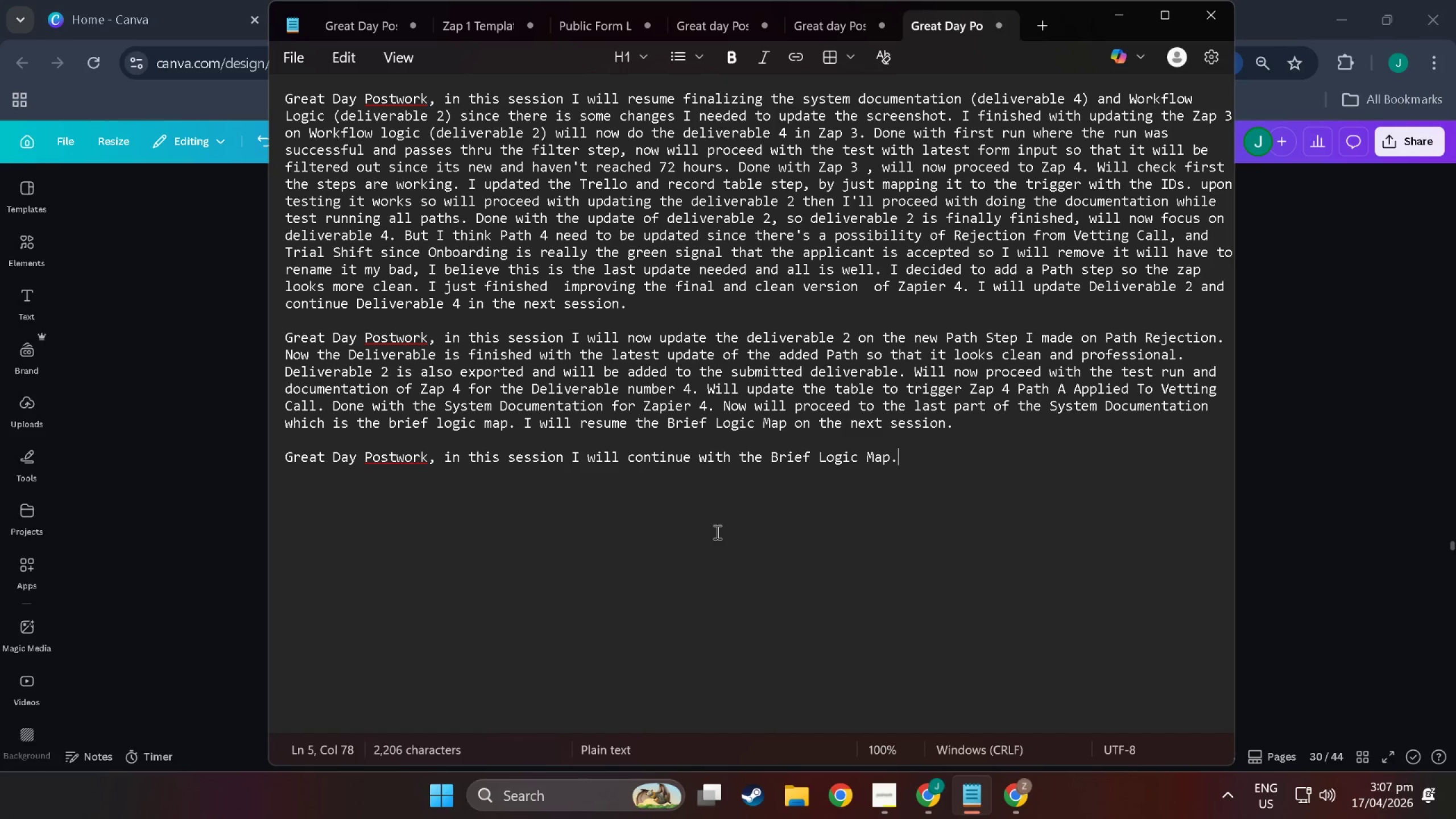 
type(I)
key(Backspace)
type( I realize Zap 3 has)
key(Backspace)
key(Backspace)
key(Backspace)
type(should not filt)
key(Backspace)
key(Backspace)
type(lter Vettingg Cal)
key(Backspace)
key(Backspace)
key(Backspace)
key(Backspace)
key(Backspace)
type( Call Stage)
 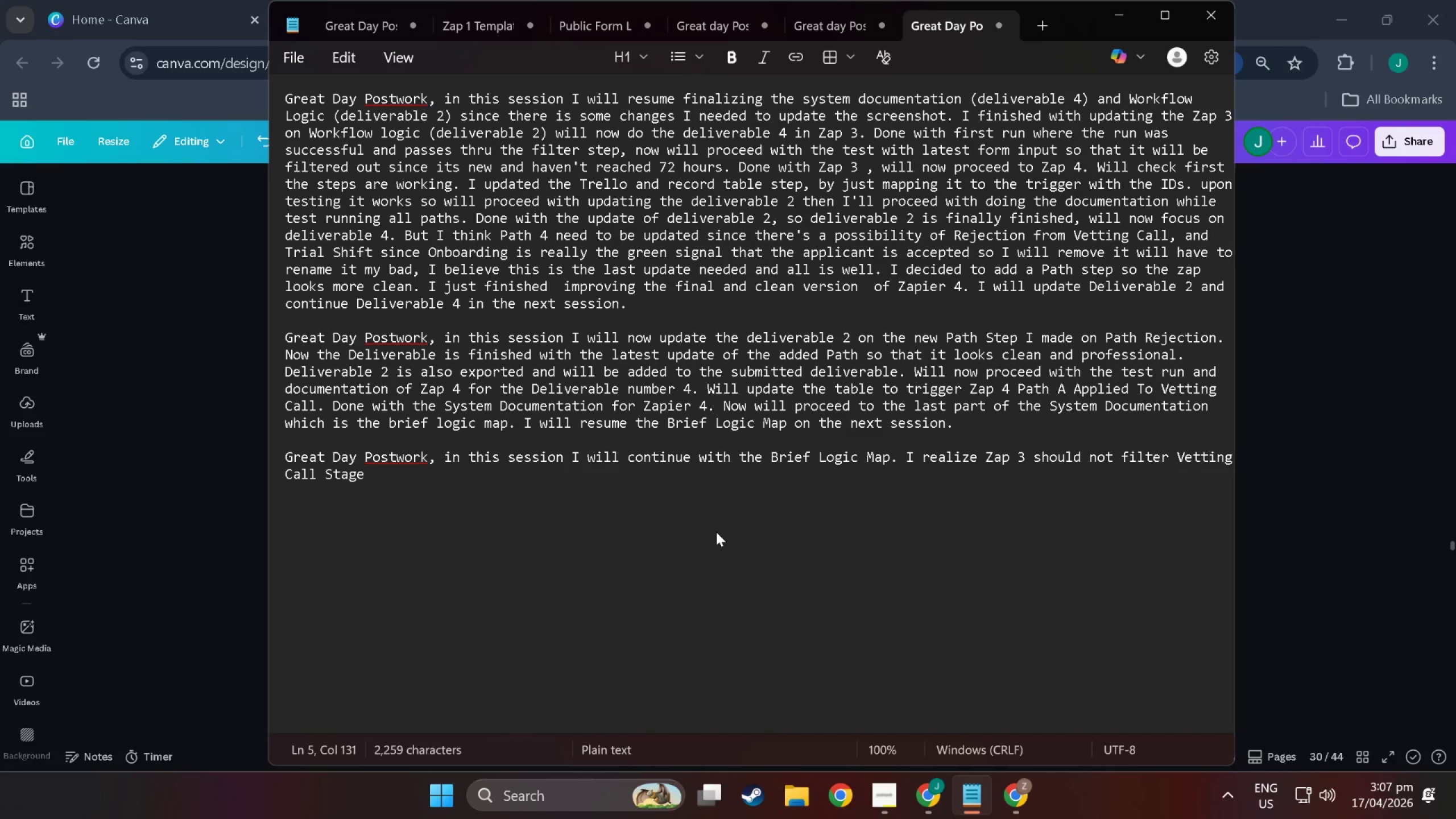 
wait(7.3)
 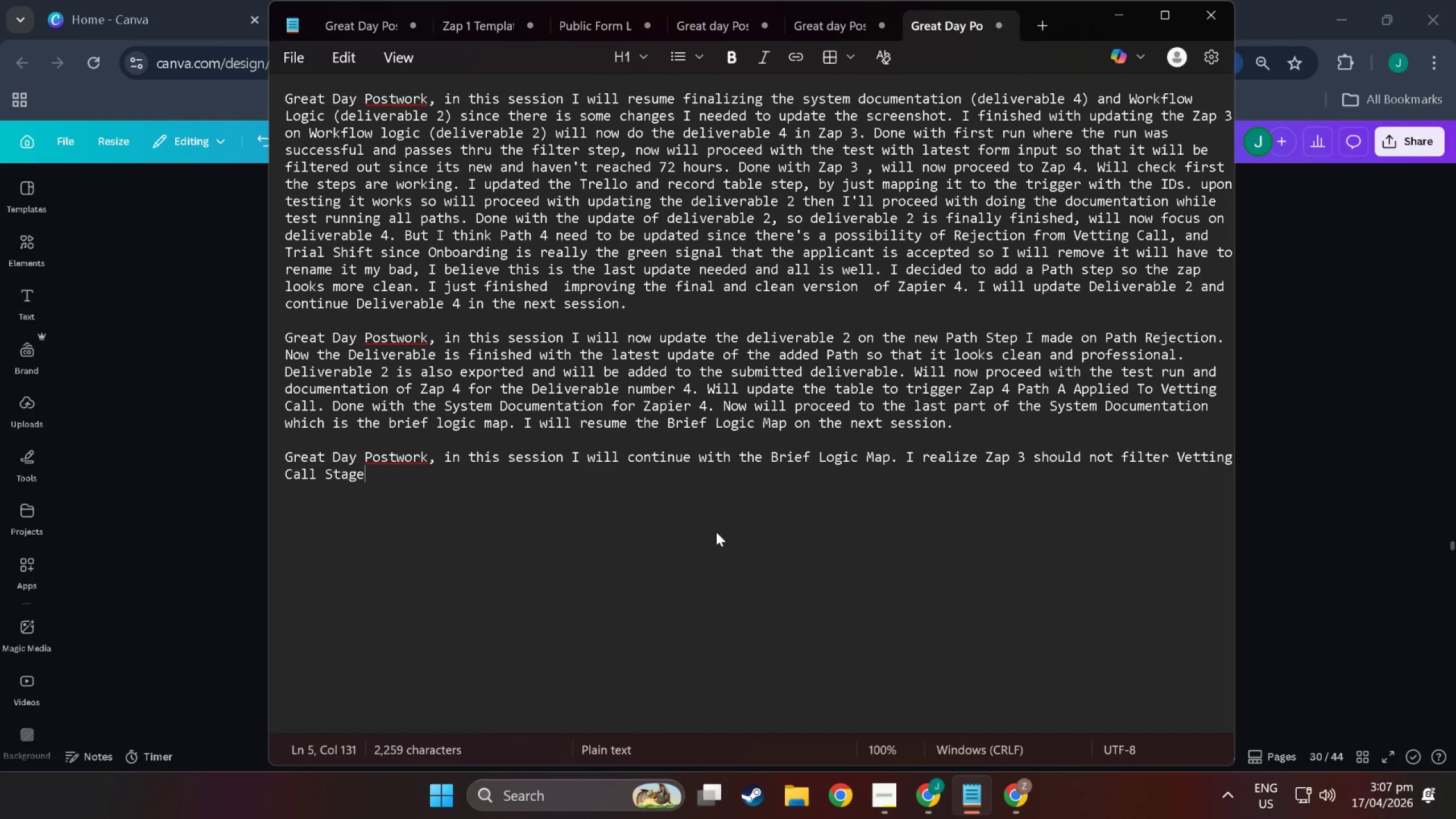 
key(Backspace)
key(Backspace)
key(Backspace)
key(Backspace)
key(Backspace)
key(Backspace)
type(, abn)
key(Backspace)
key(Backspace)
type(nd Trail)
key(Backspace)
key(Backspace)
key(Backspace)
type(ial Shift Stae)
key(Backspace)
type(ge ,)
key(Backspace)
key(Backspace)
type( since thr)
key(Backspace)
key(Backspace)
key(Backspace)
type(that's not a co)
key(Backspace)
type(lose stage,.)
key(Backspace)
key(Backspace)
type( and can vb)
key(Backspace)
key(Backspace)
type(be stagnant t)
key(Backspace)
type(at to)
key(Backspace)
key(Backspace)
type(ot)
key(Backspace)
key(Backspace)
type(those sat)
key(Backspace)
key(Backspace)
type(tages.)
 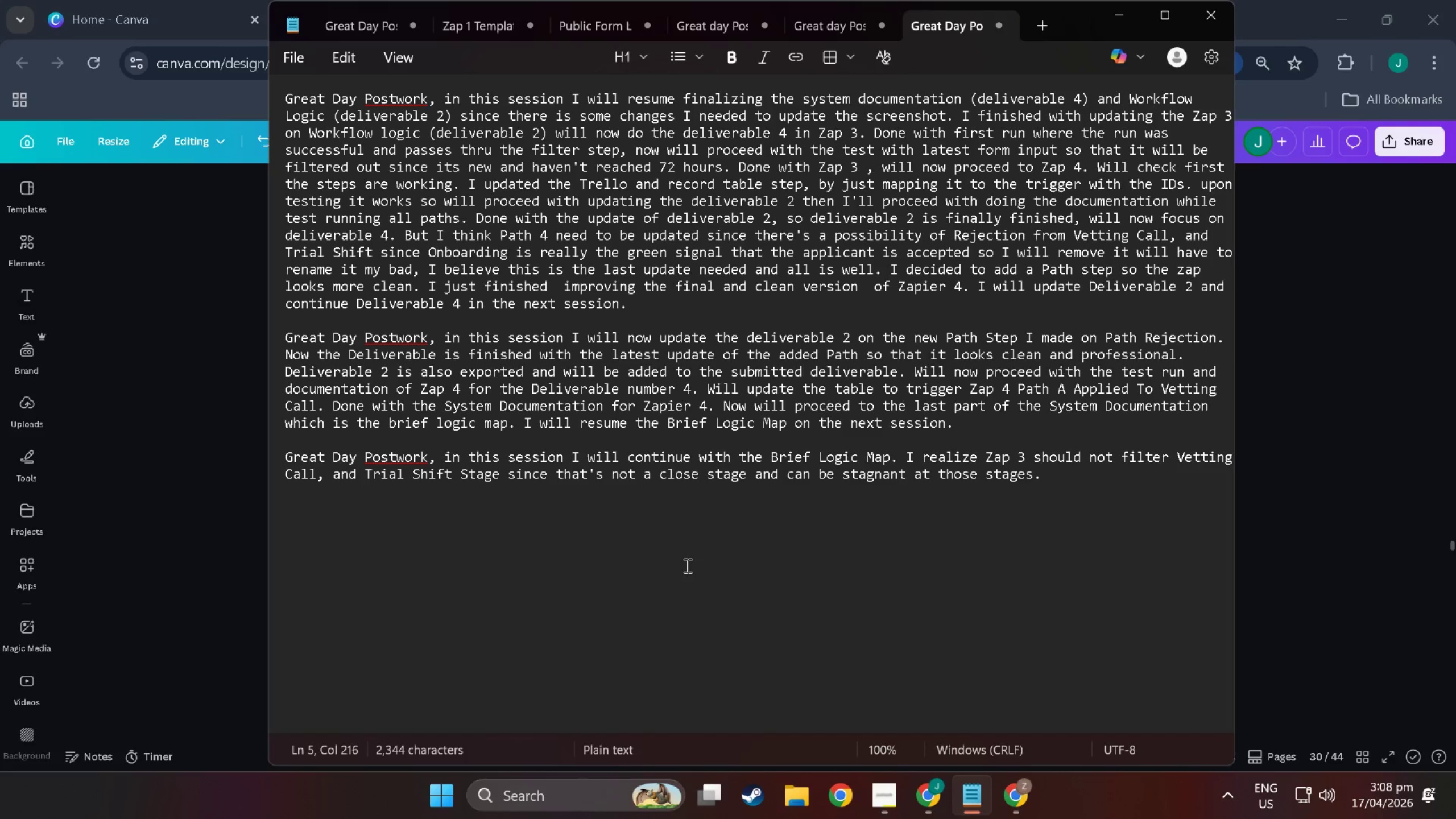 
left_click([636, 576])
 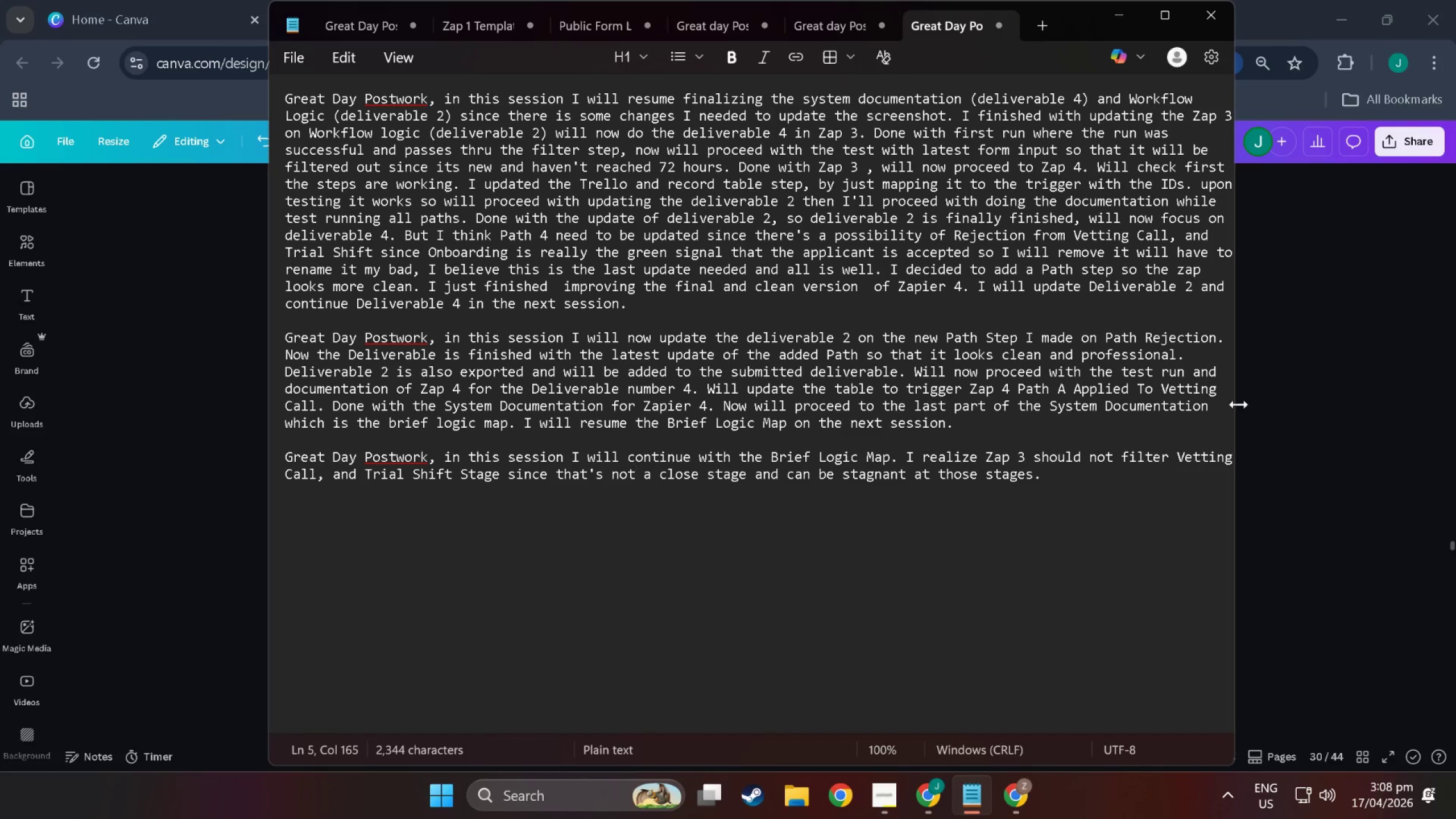 
scroll: coordinate [637, 632], scroll_direction: up, amount: 3.0
 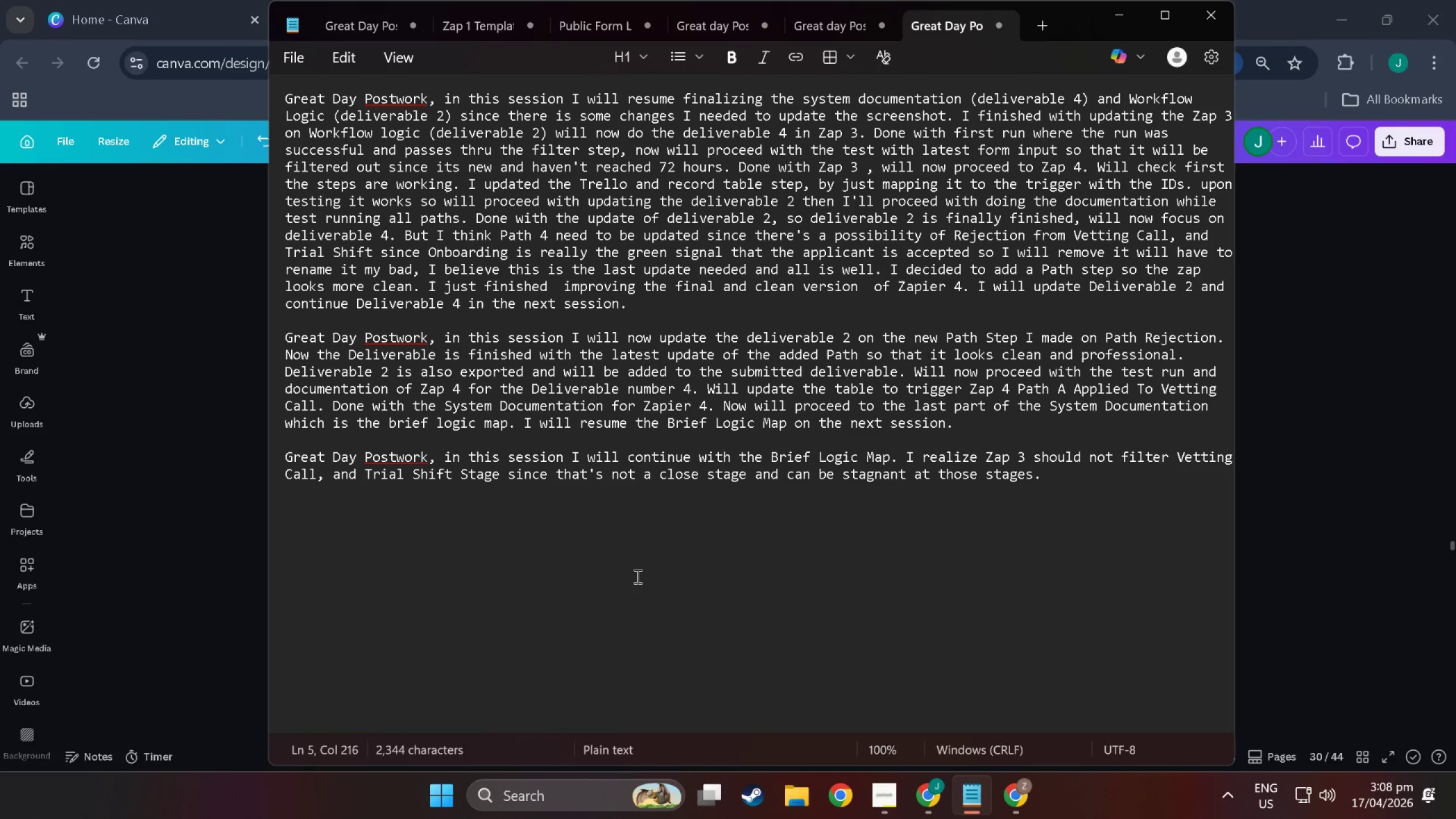 
wait(6.28)
 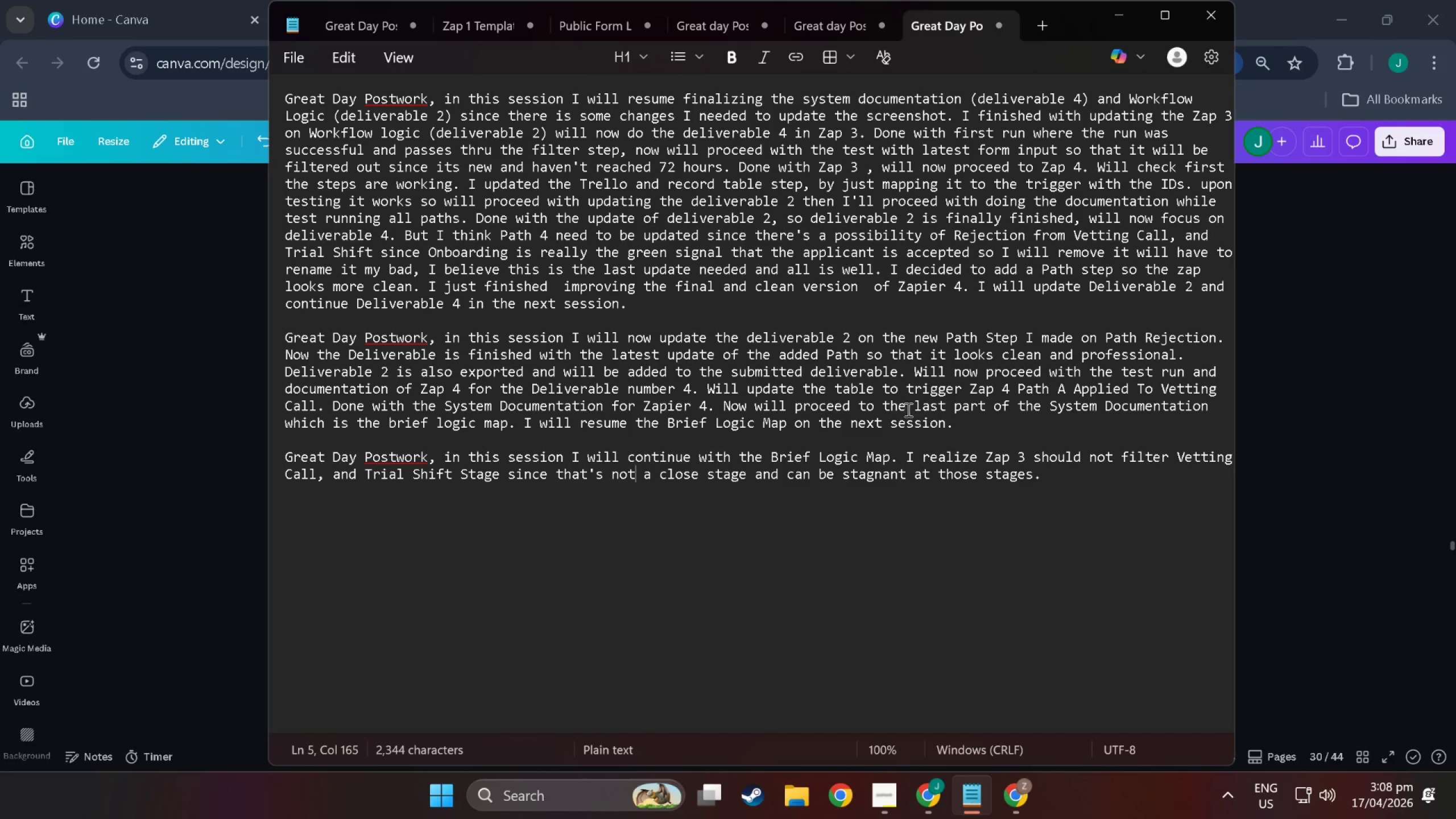 
left_click([1043, 469])
 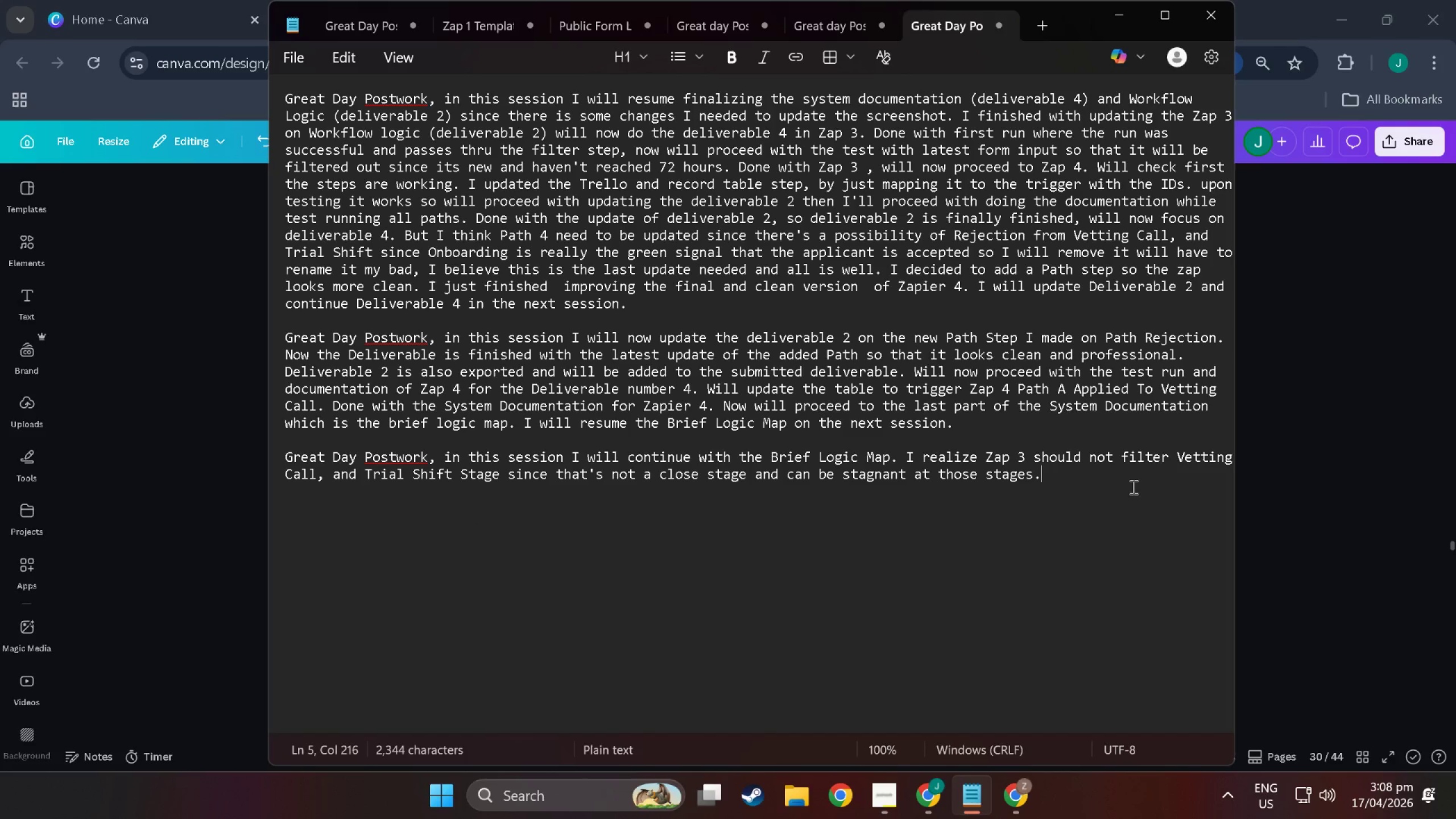 
key(Backspace)
type(, I will update t)
key(Backspace)
type(it)
key(Backspace)
key(Backspace)
type(this first )
key(Tab)
key(Tab)
key(Tab)
key(Tab)
key(Tab)
key(Tab)
key(Tab)
 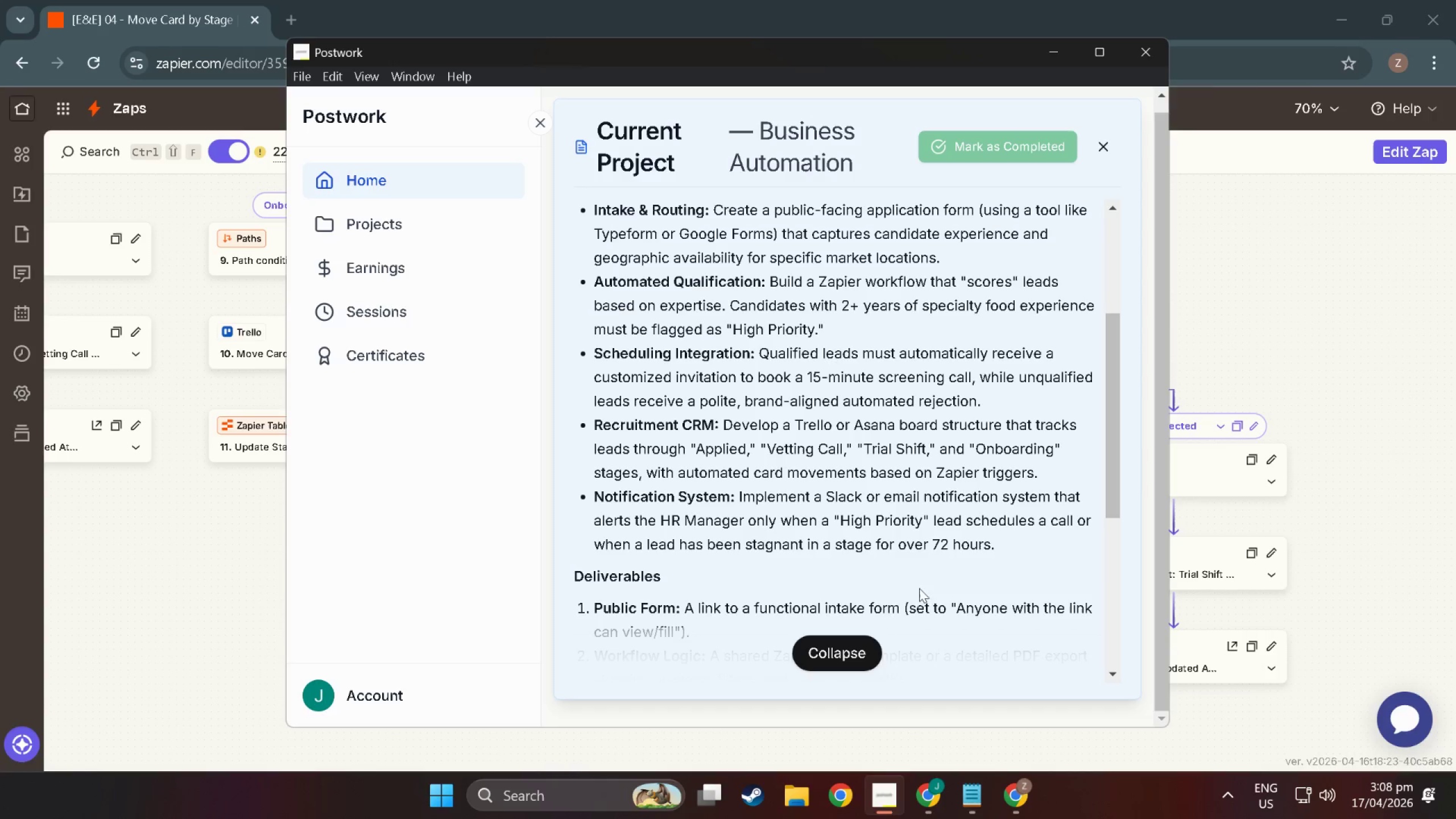 
hold_key(key=AltLeft, duration=0.68)
 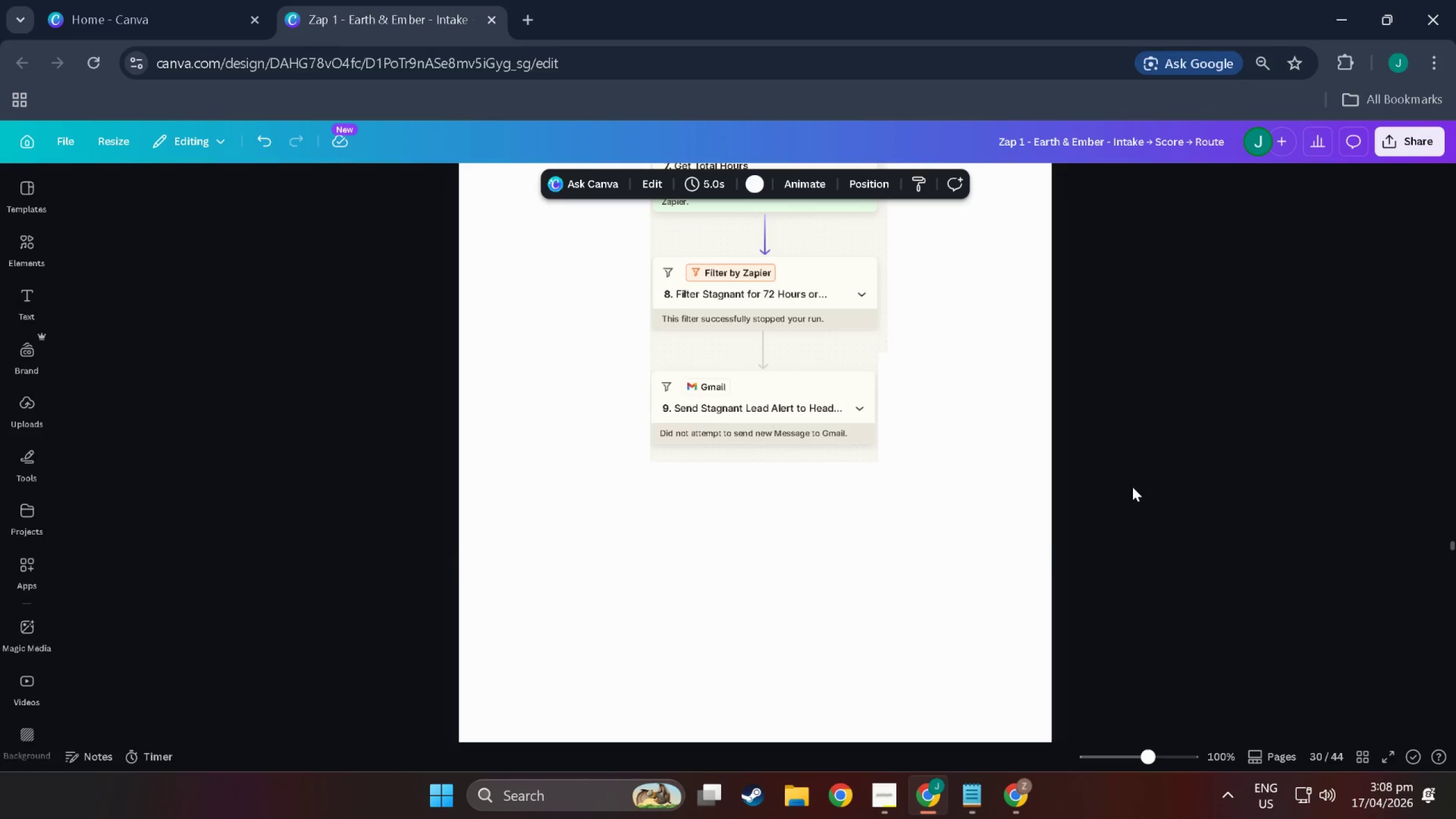 
hold_key(key=AltLeft, duration=0.45)
 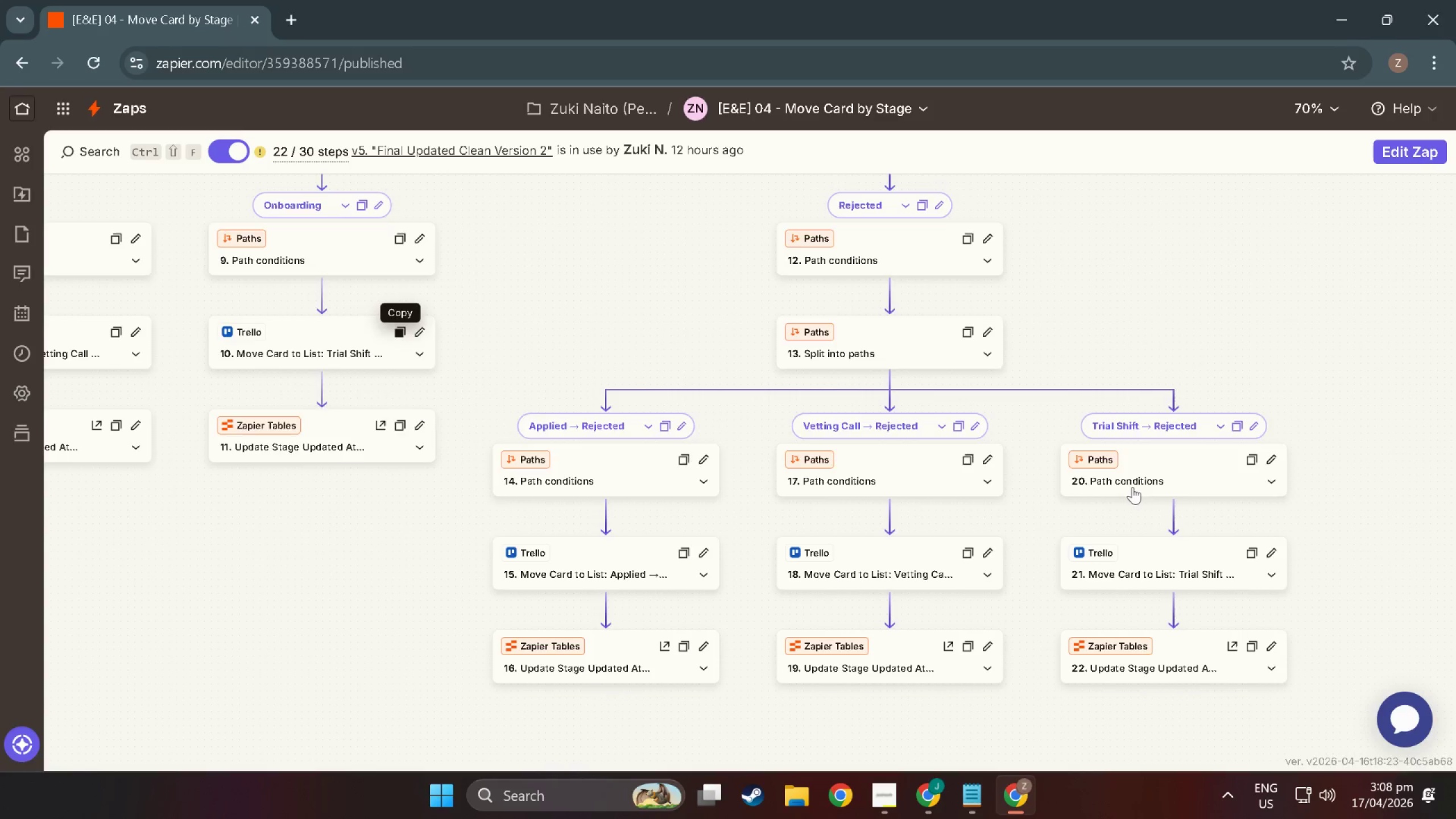 
hold_key(key=AltLeft, duration=0.69)